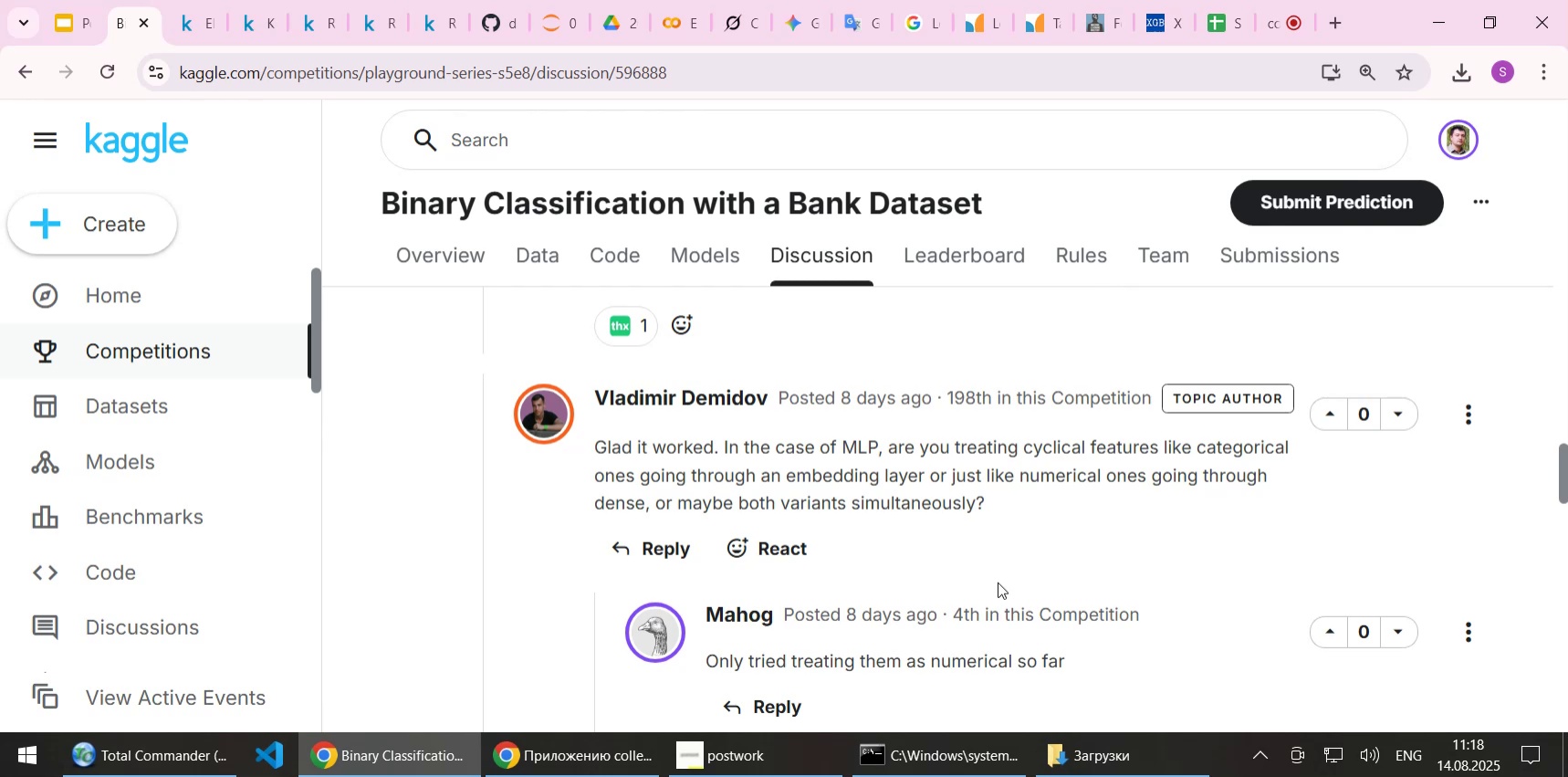 
wait(20.3)
 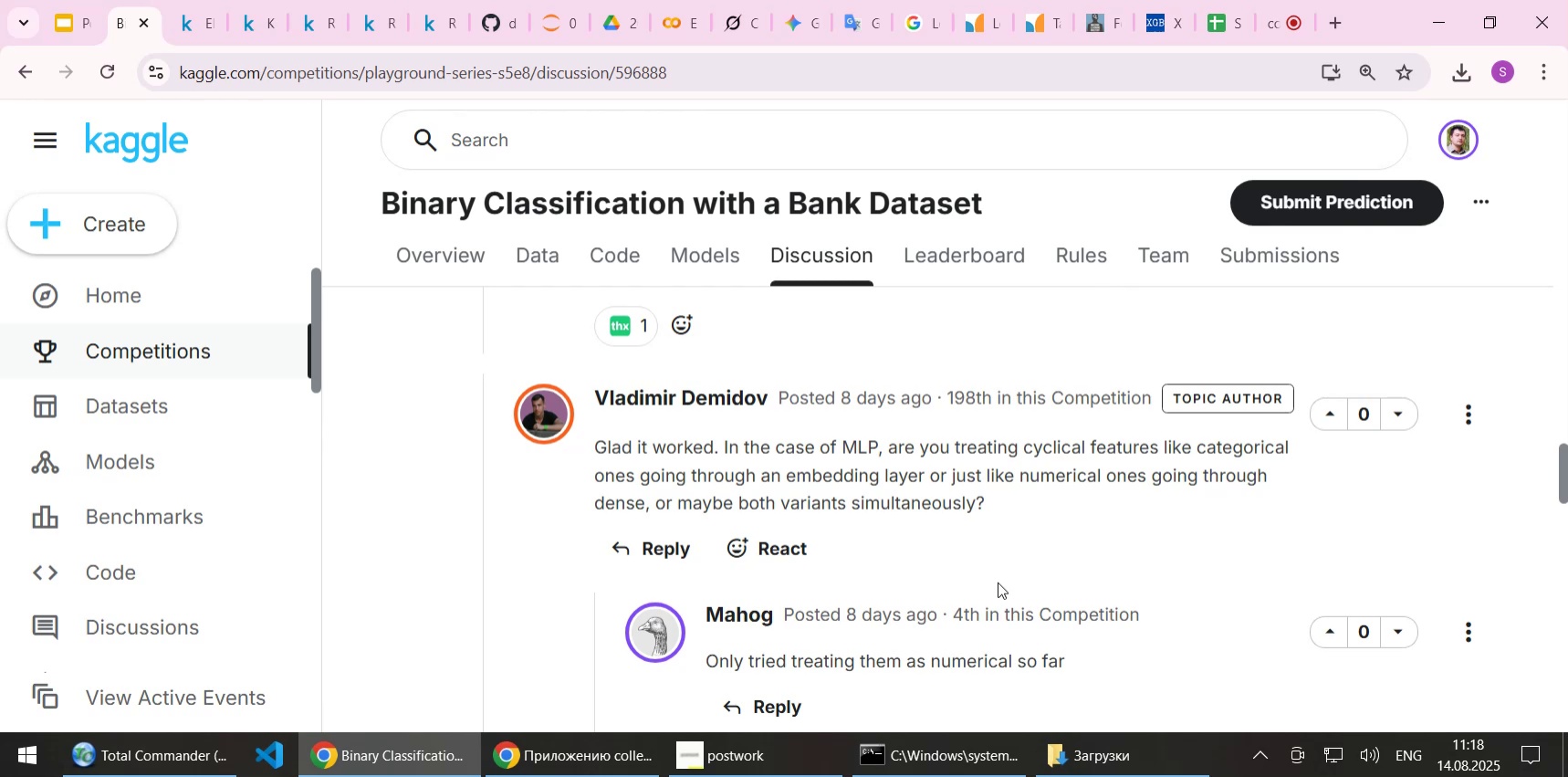 
scroll: coordinate [977, 542], scroll_direction: down, amount: 4.0
 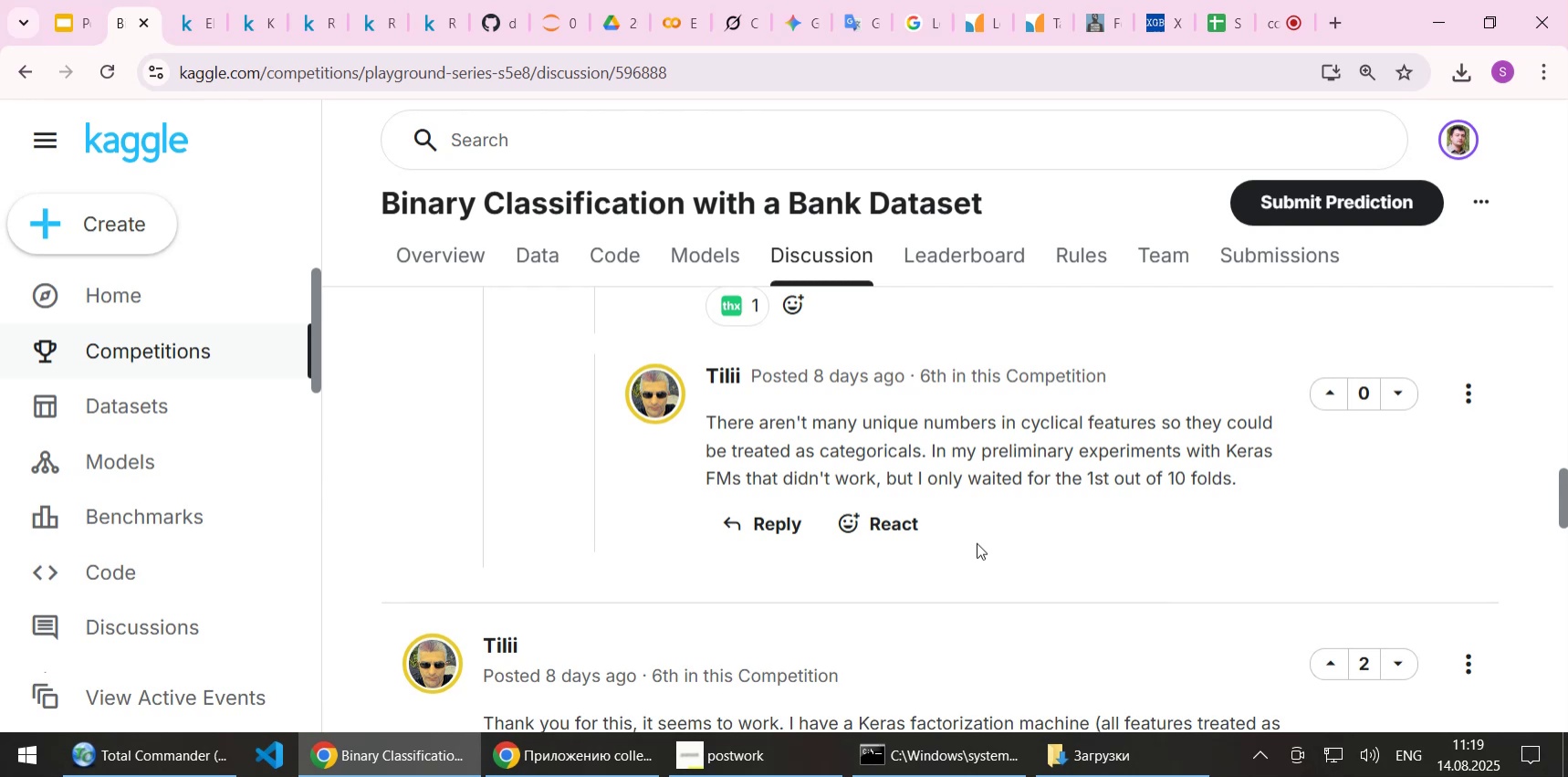 
wait(16.84)
 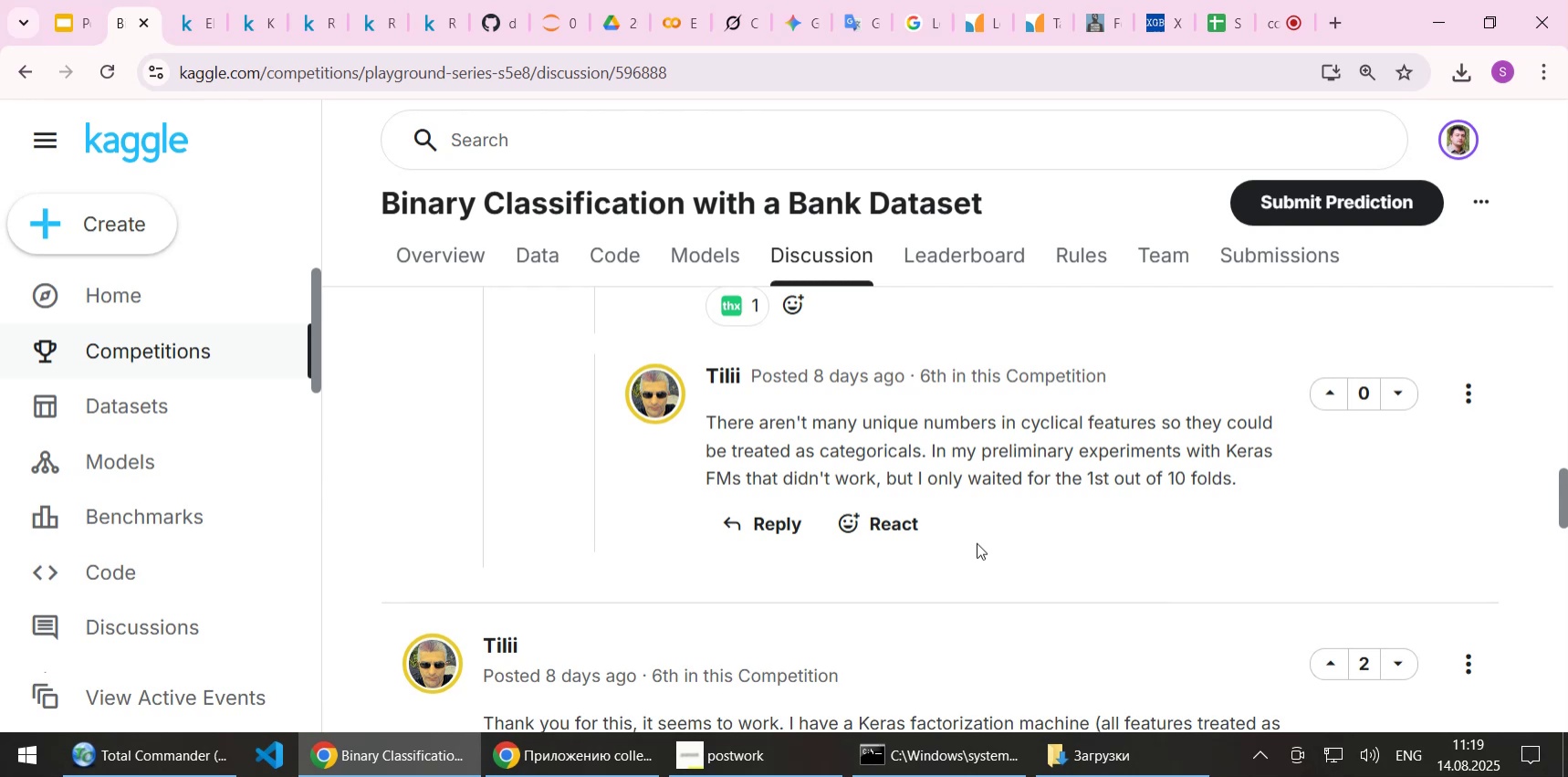 
scroll: coordinate [977, 542], scroll_direction: down, amount: 3.0
 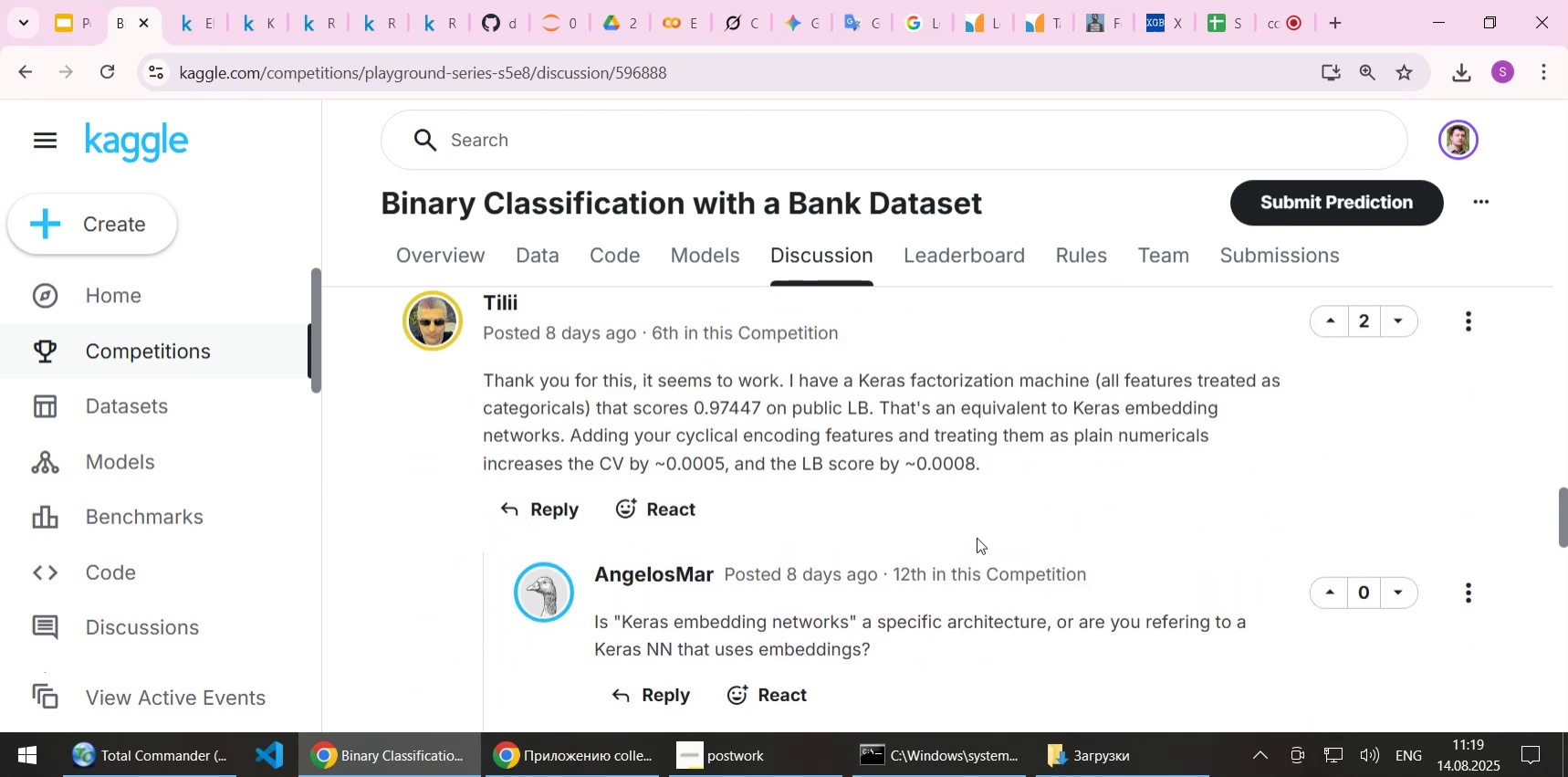 
scroll: coordinate [1038, 587], scroll_direction: up, amount: 2.0
 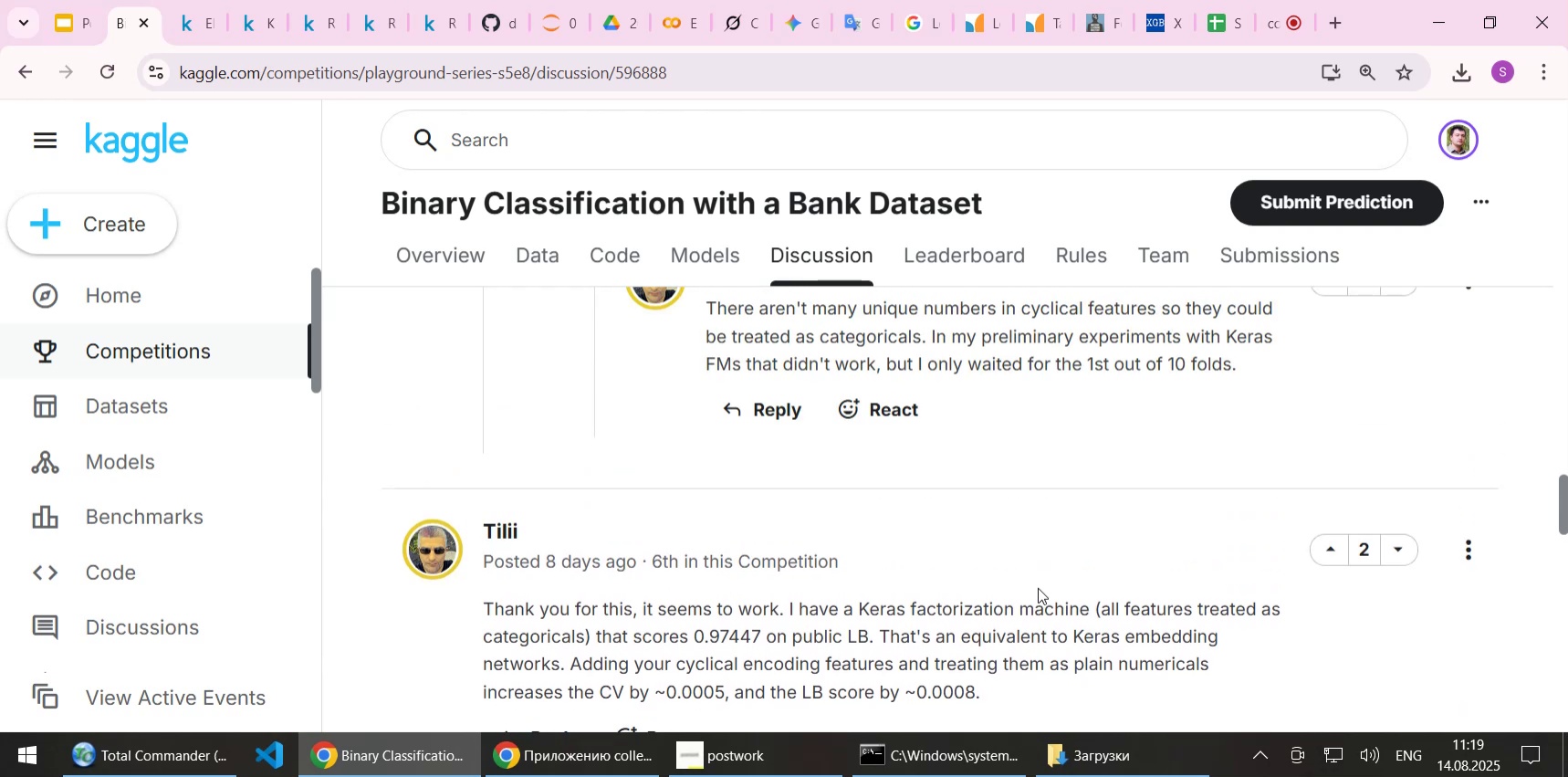 
scroll: coordinate [1038, 587], scroll_direction: down, amount: 1.0
 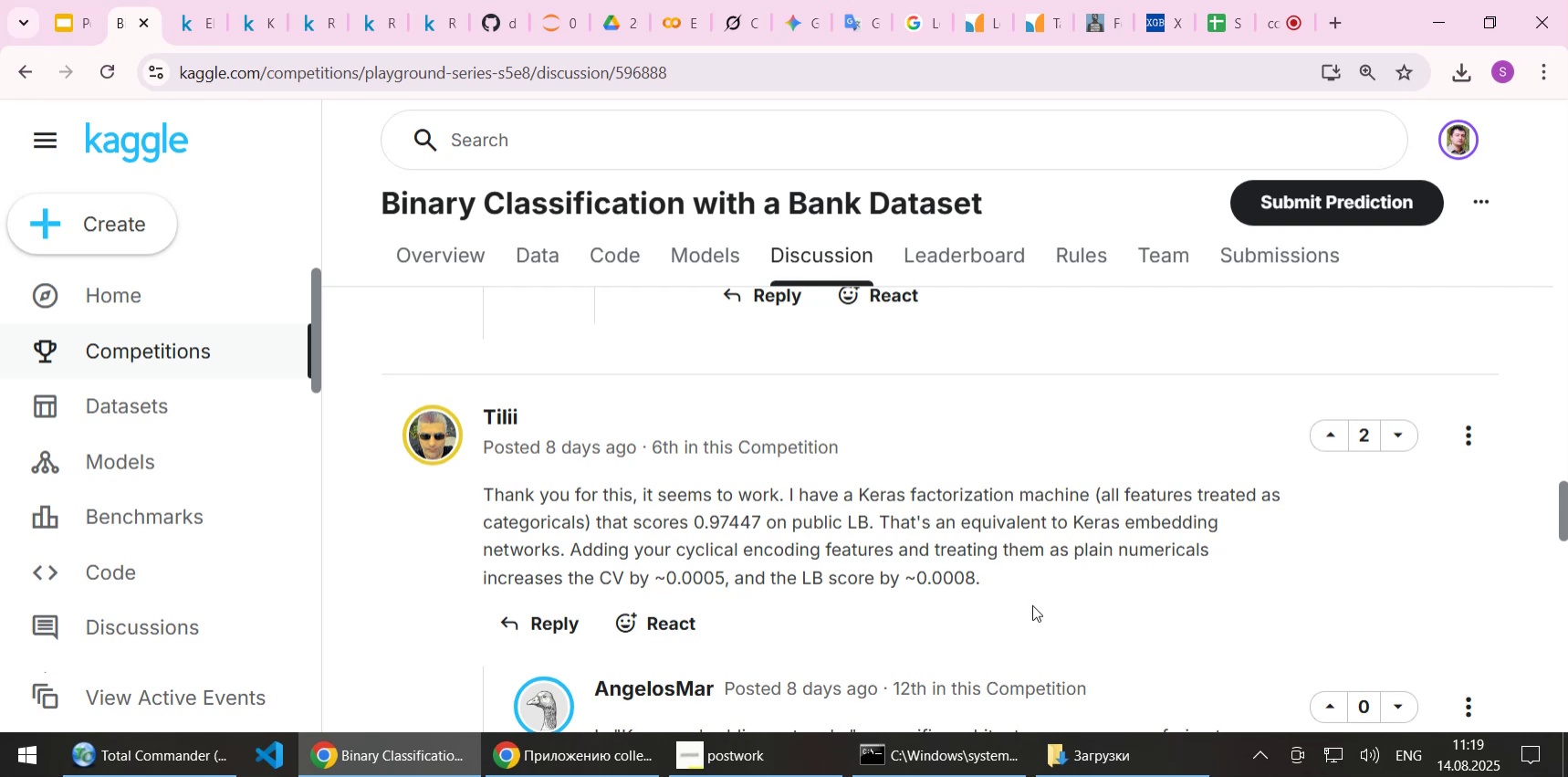 
wait(15.57)
 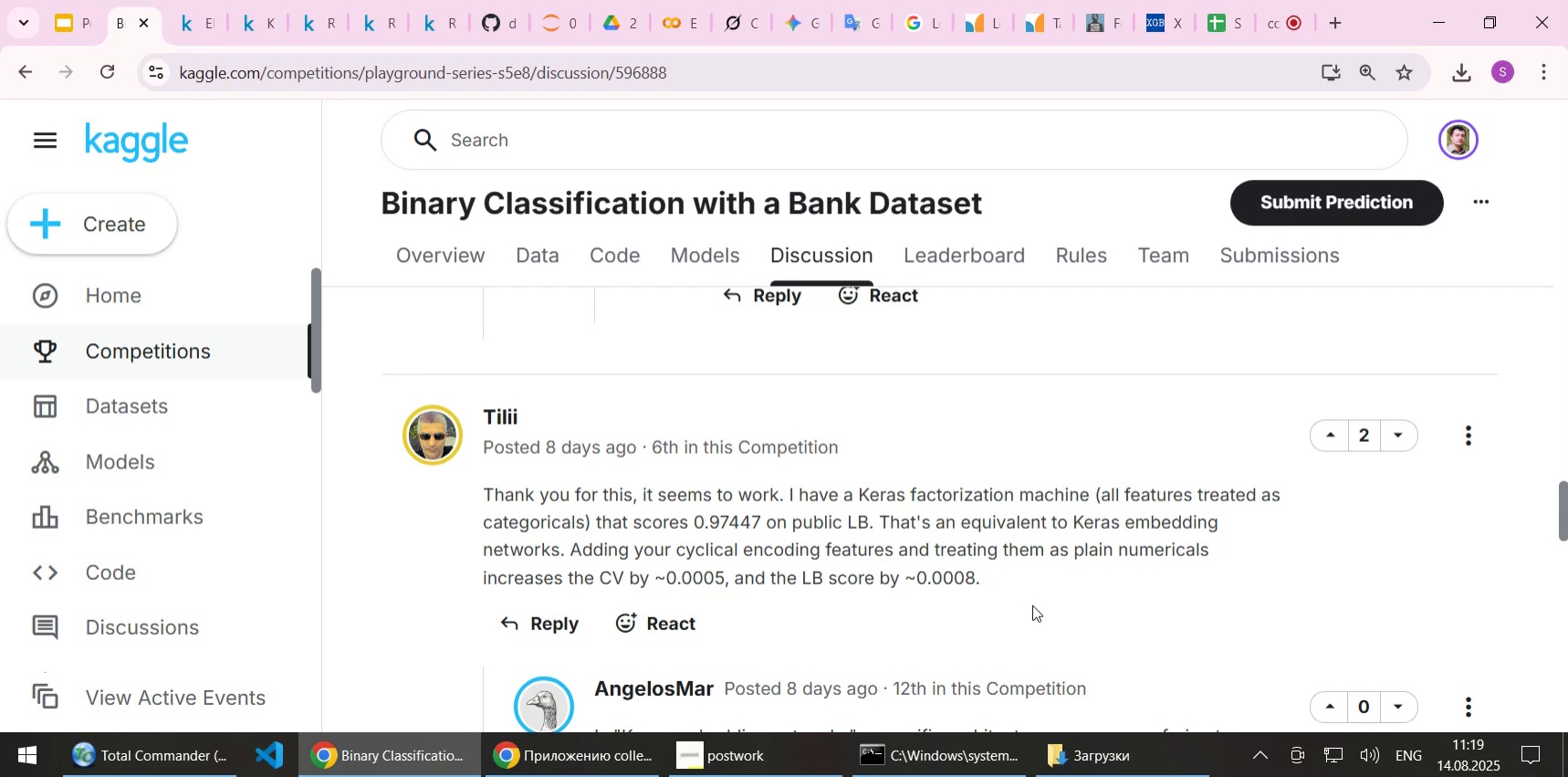 
scroll: coordinate [1032, 604], scroll_direction: down, amount: 2.0
 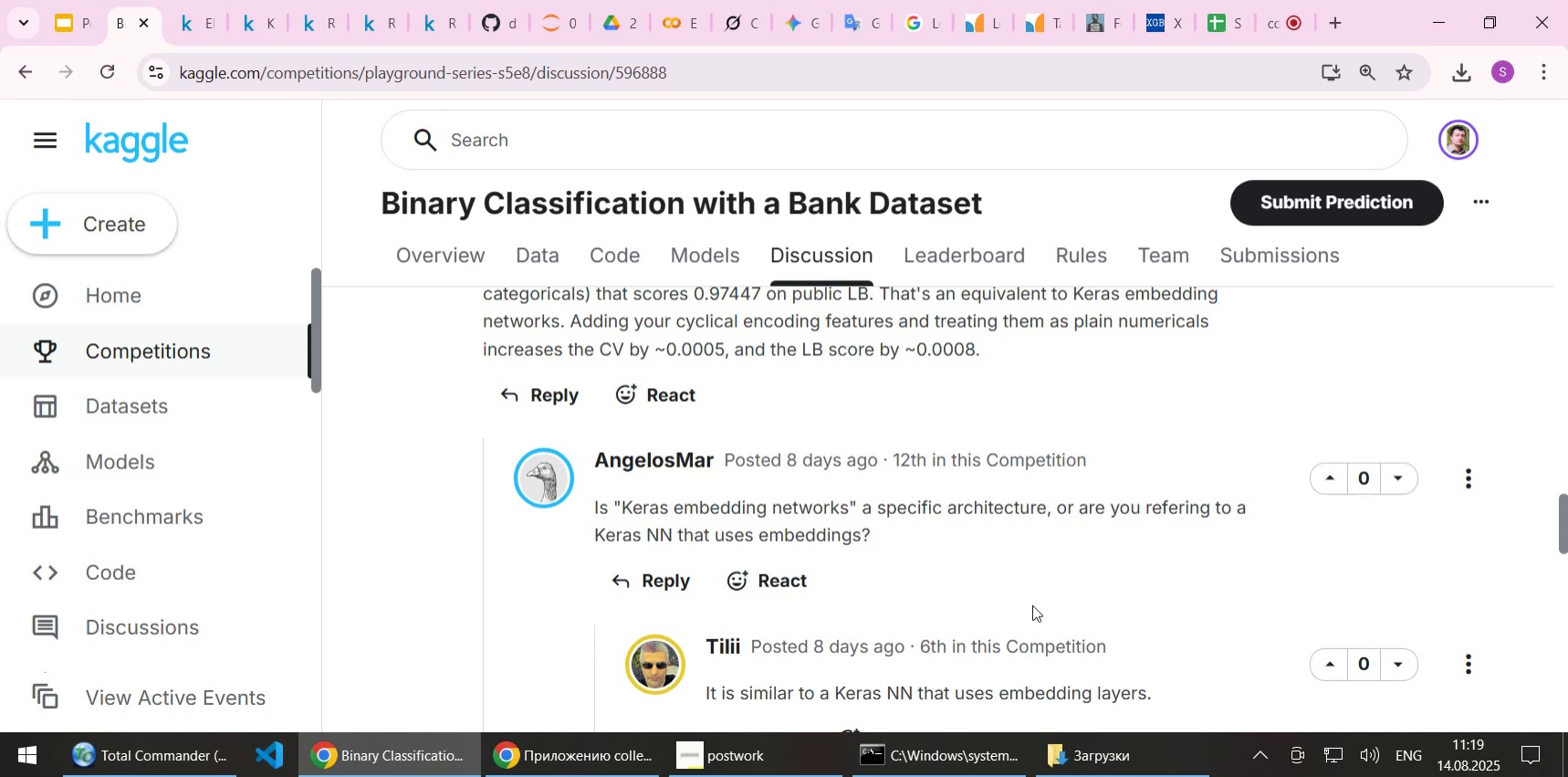 
wait(5.71)
 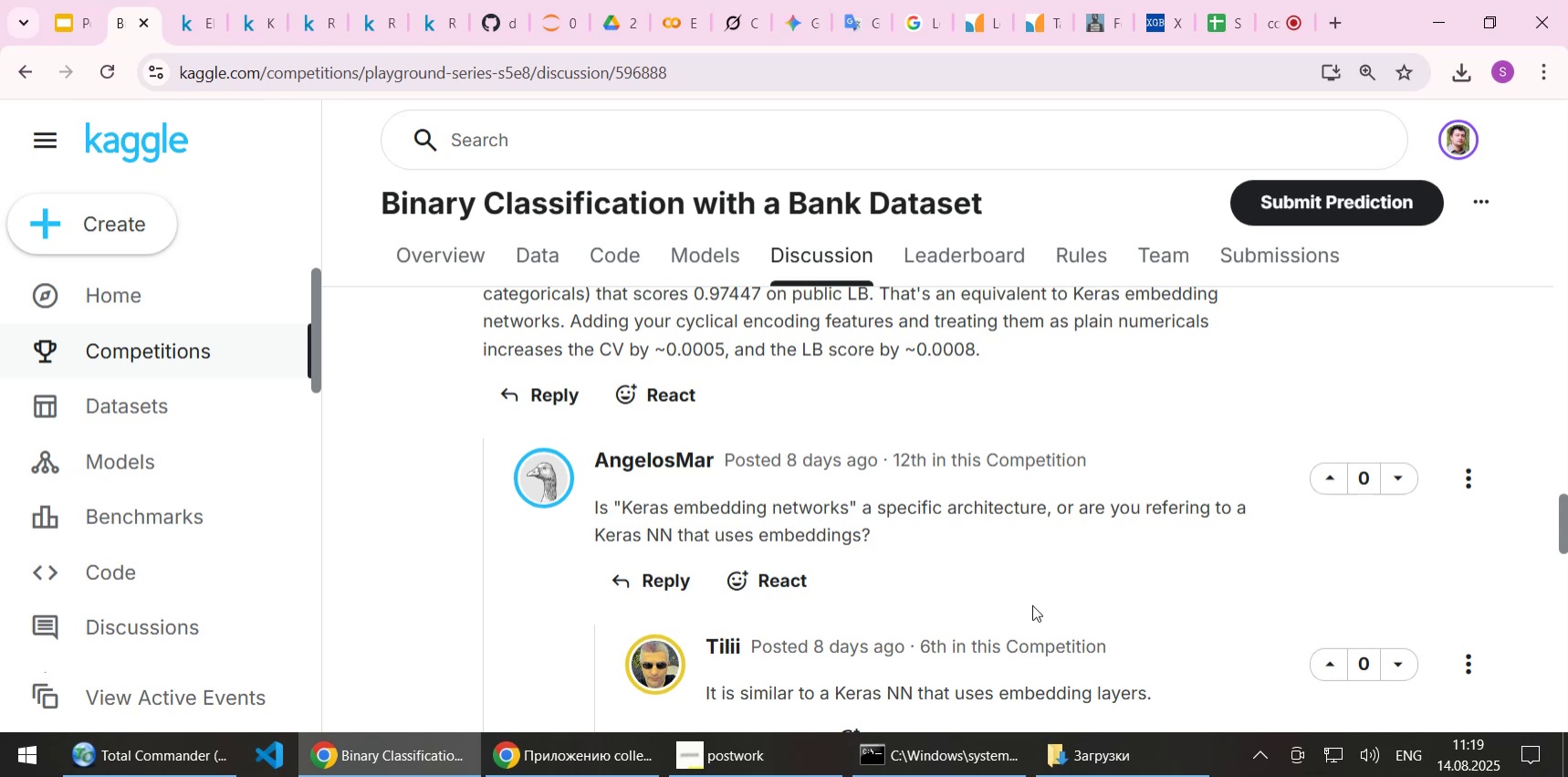 
scroll: coordinate [1032, 604], scroll_direction: down, amount: 5.0
 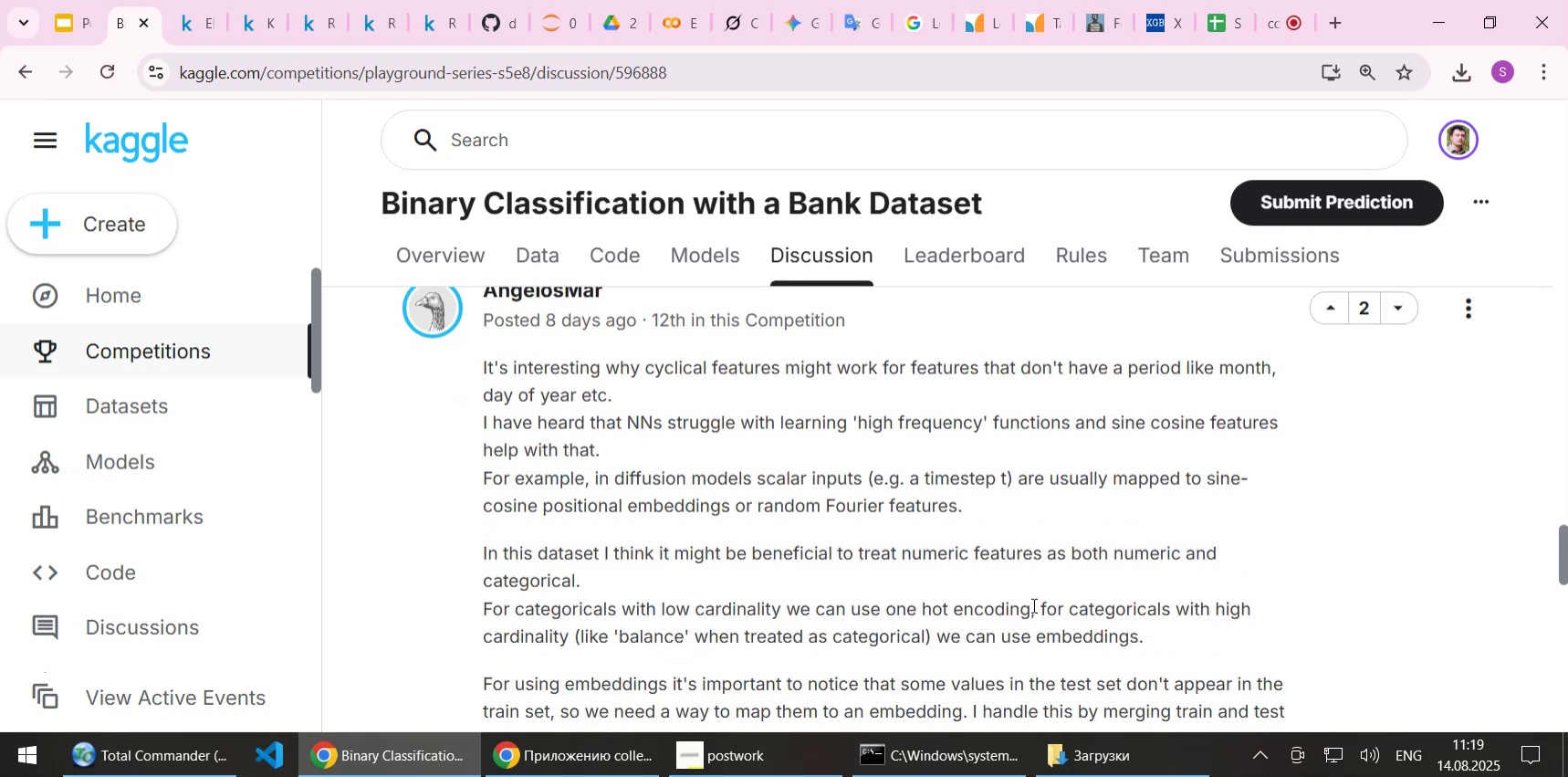 
scroll: coordinate [1032, 604], scroll_direction: up, amount: 1.0
 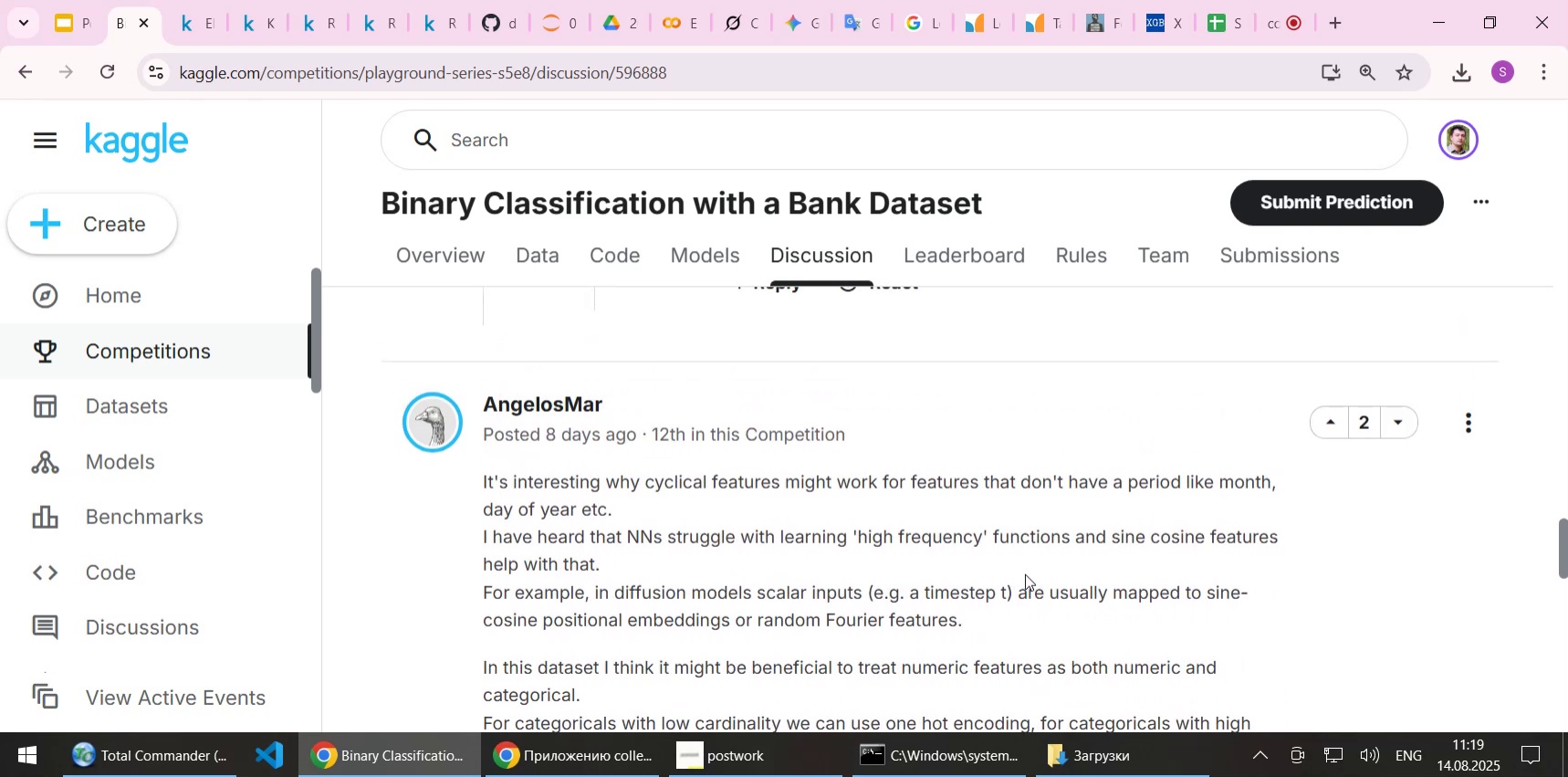 
wait(11.28)
 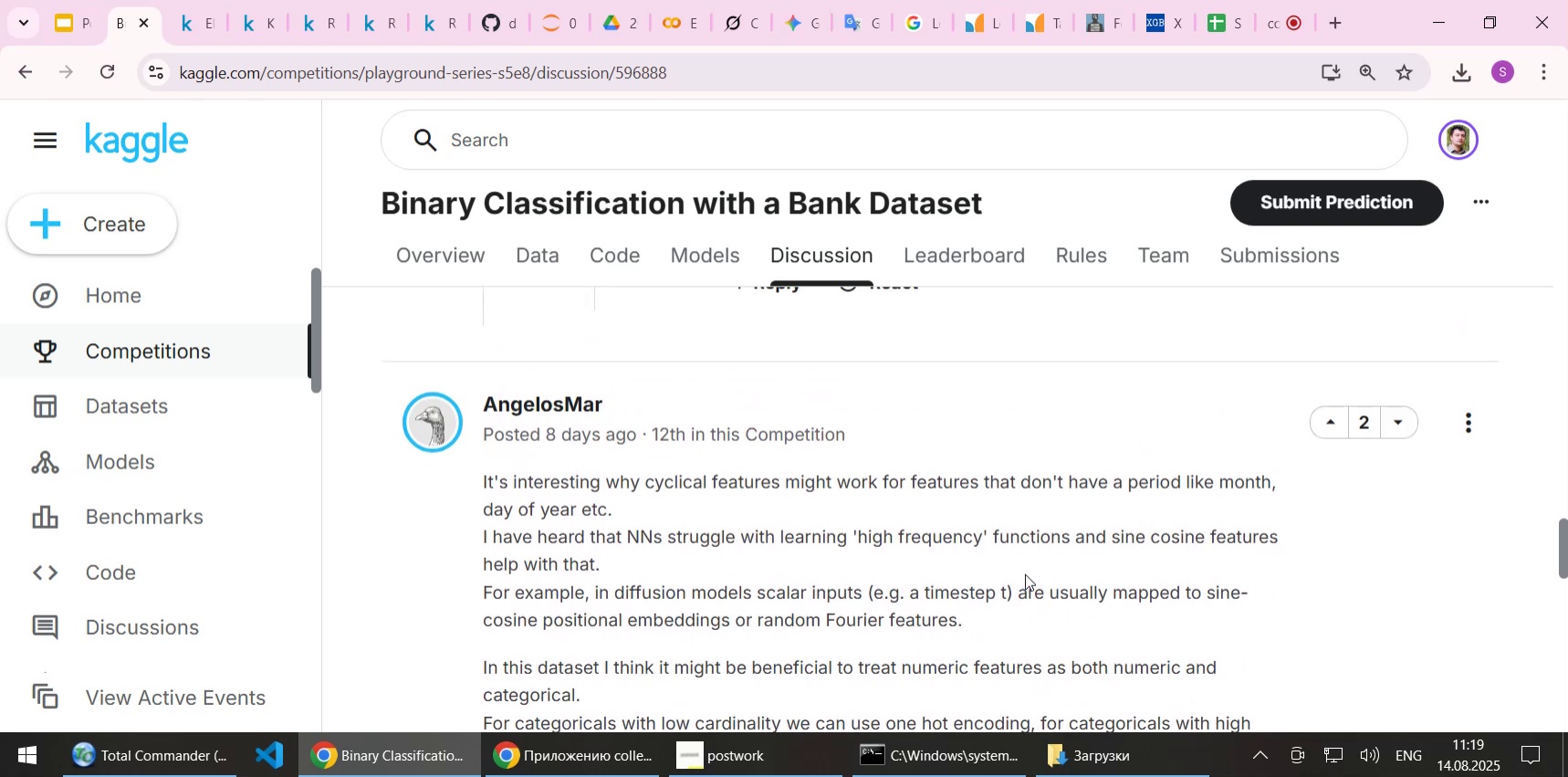 
scroll: coordinate [820, 572], scroll_direction: down, amount: 1.0
 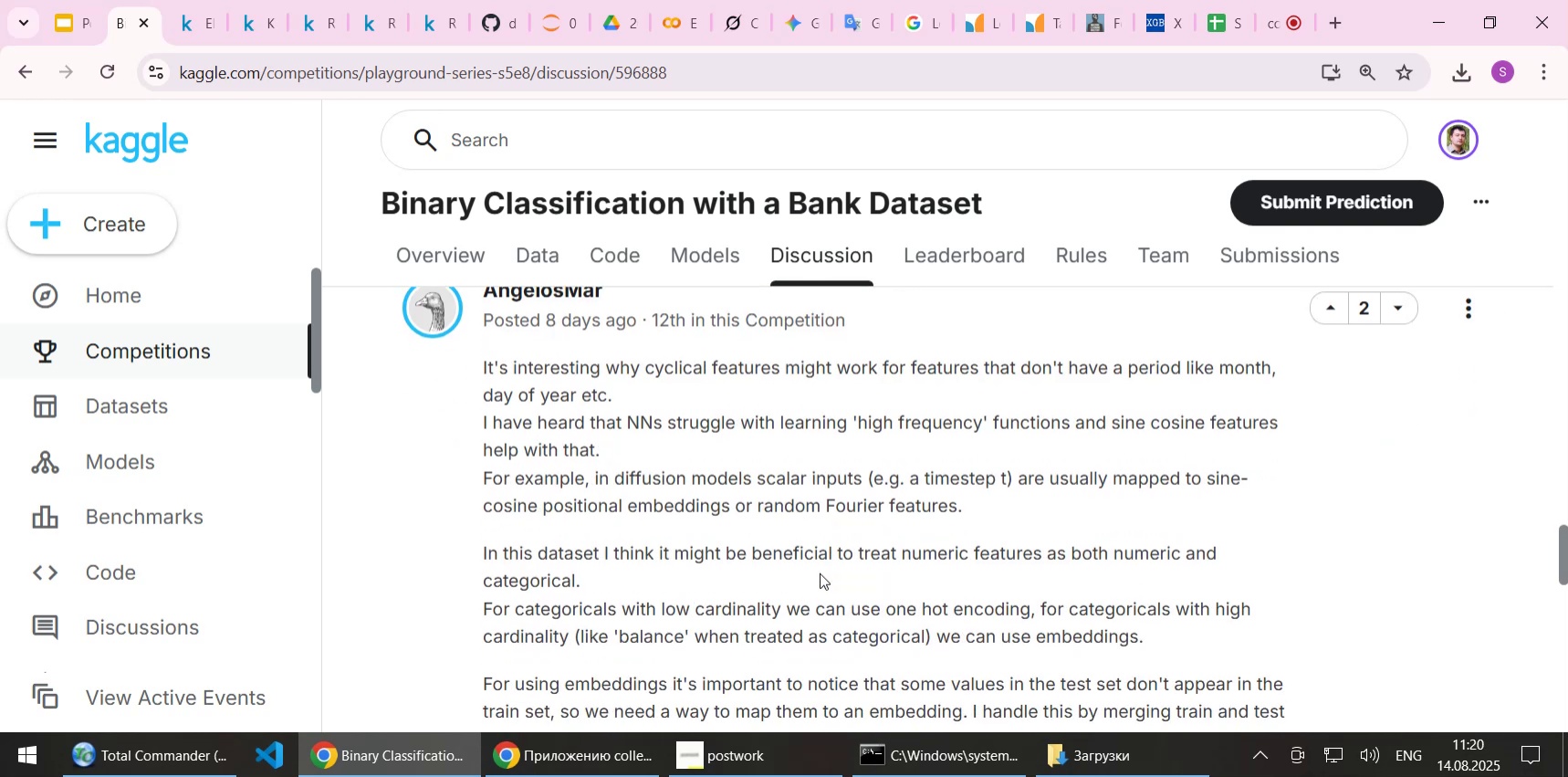 
wait(8.88)
 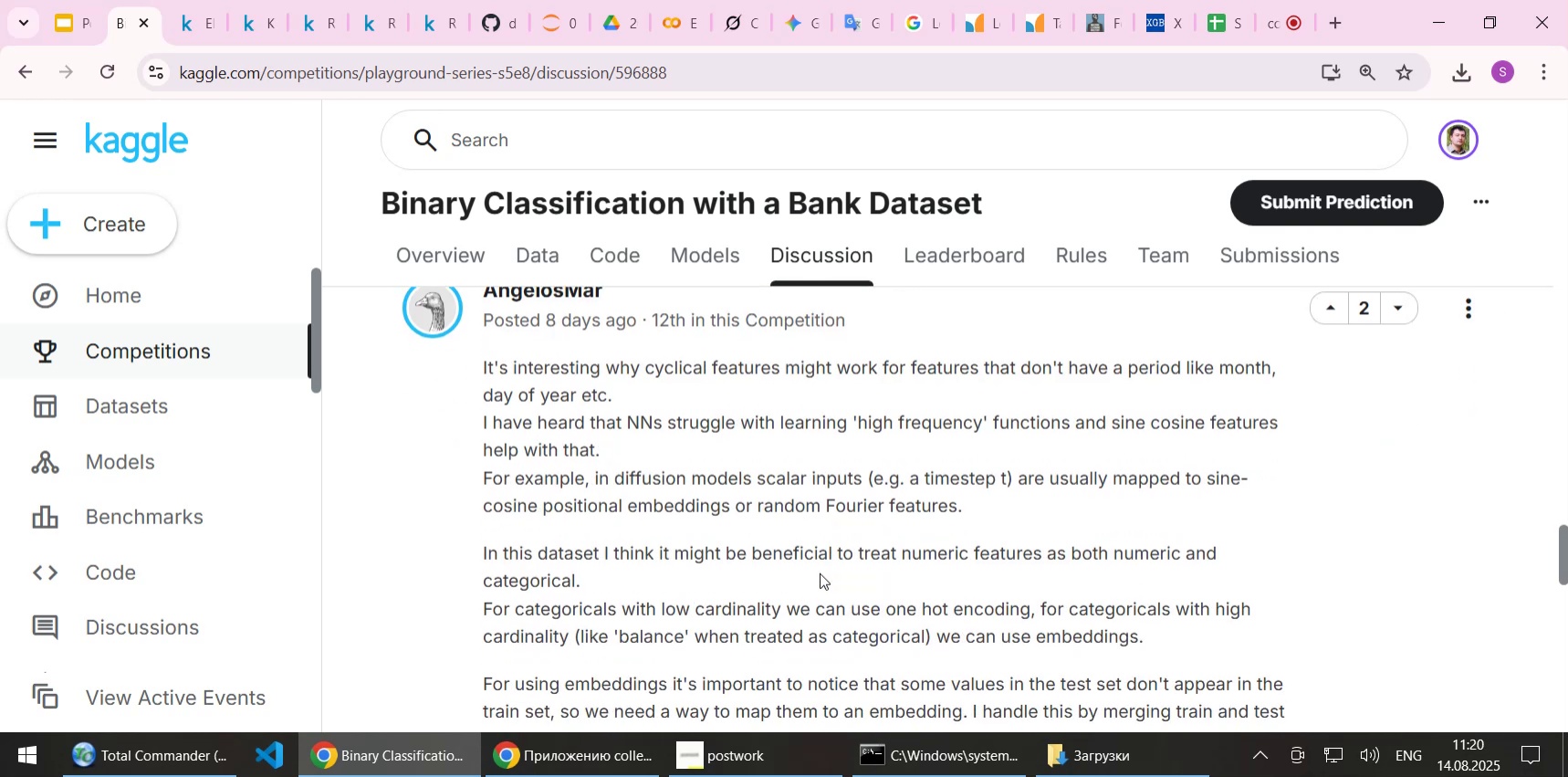 
left_click([1267, 19])
 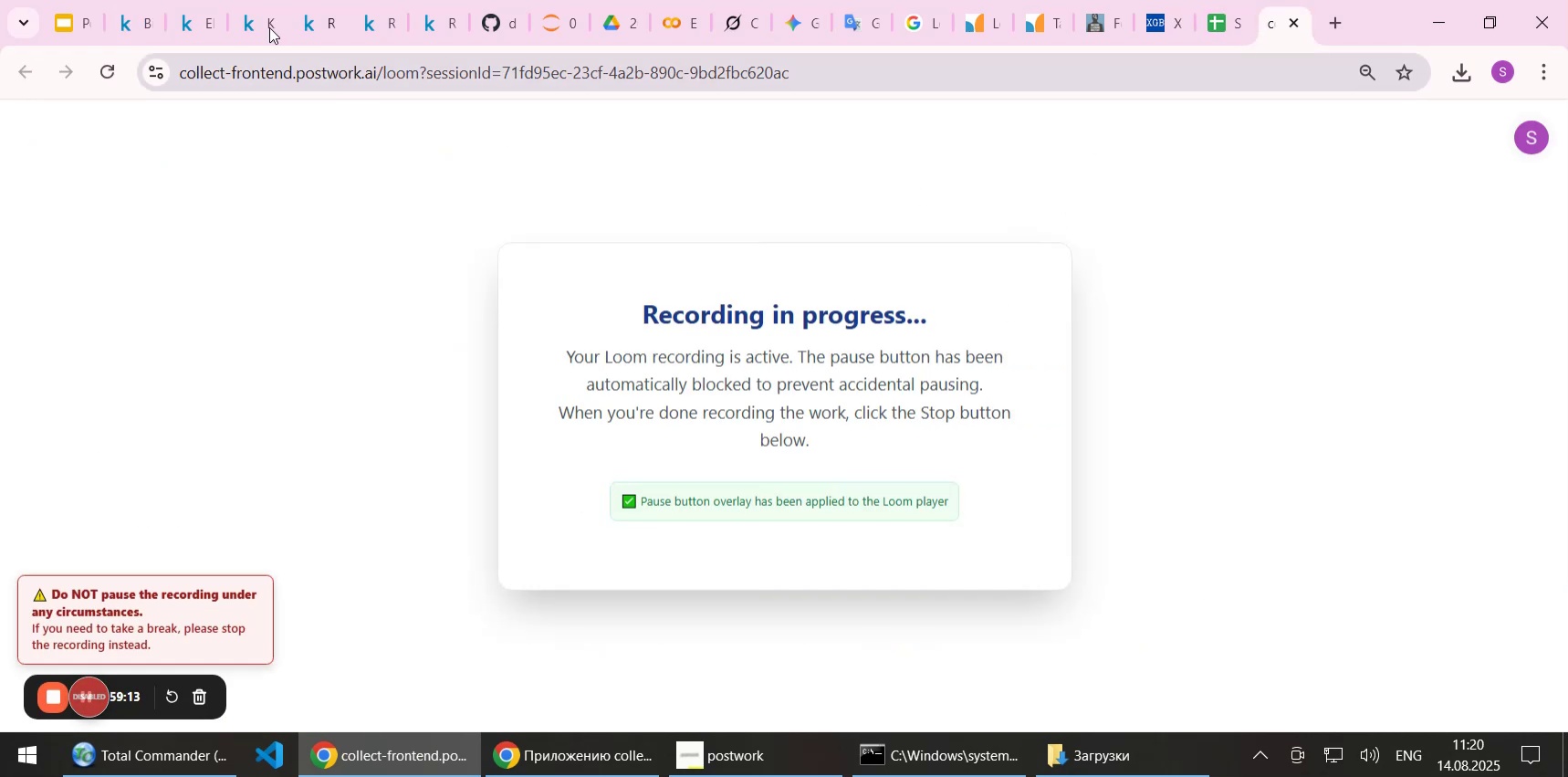 
left_click([136, 25])
 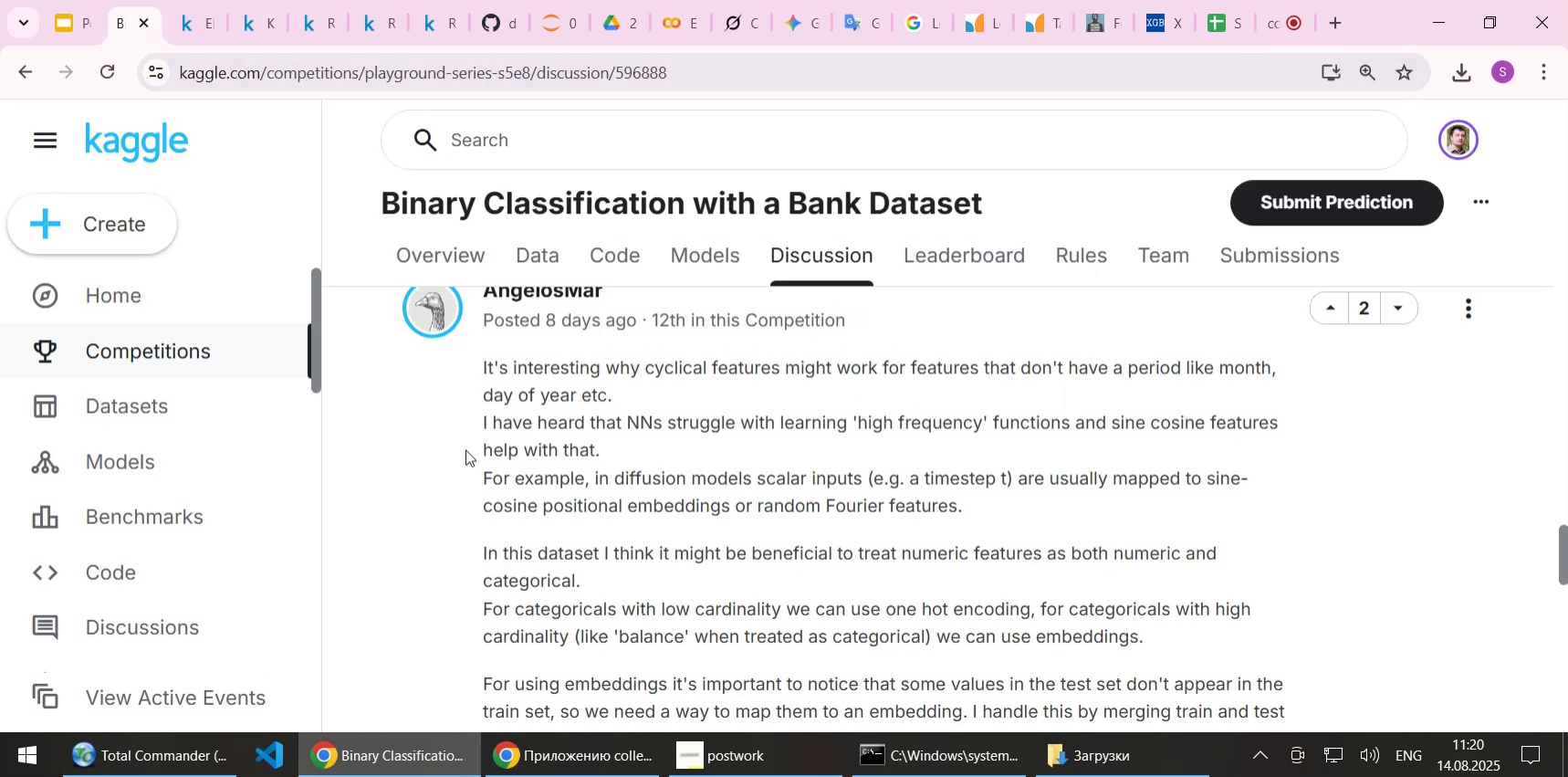 
wait(9.76)
 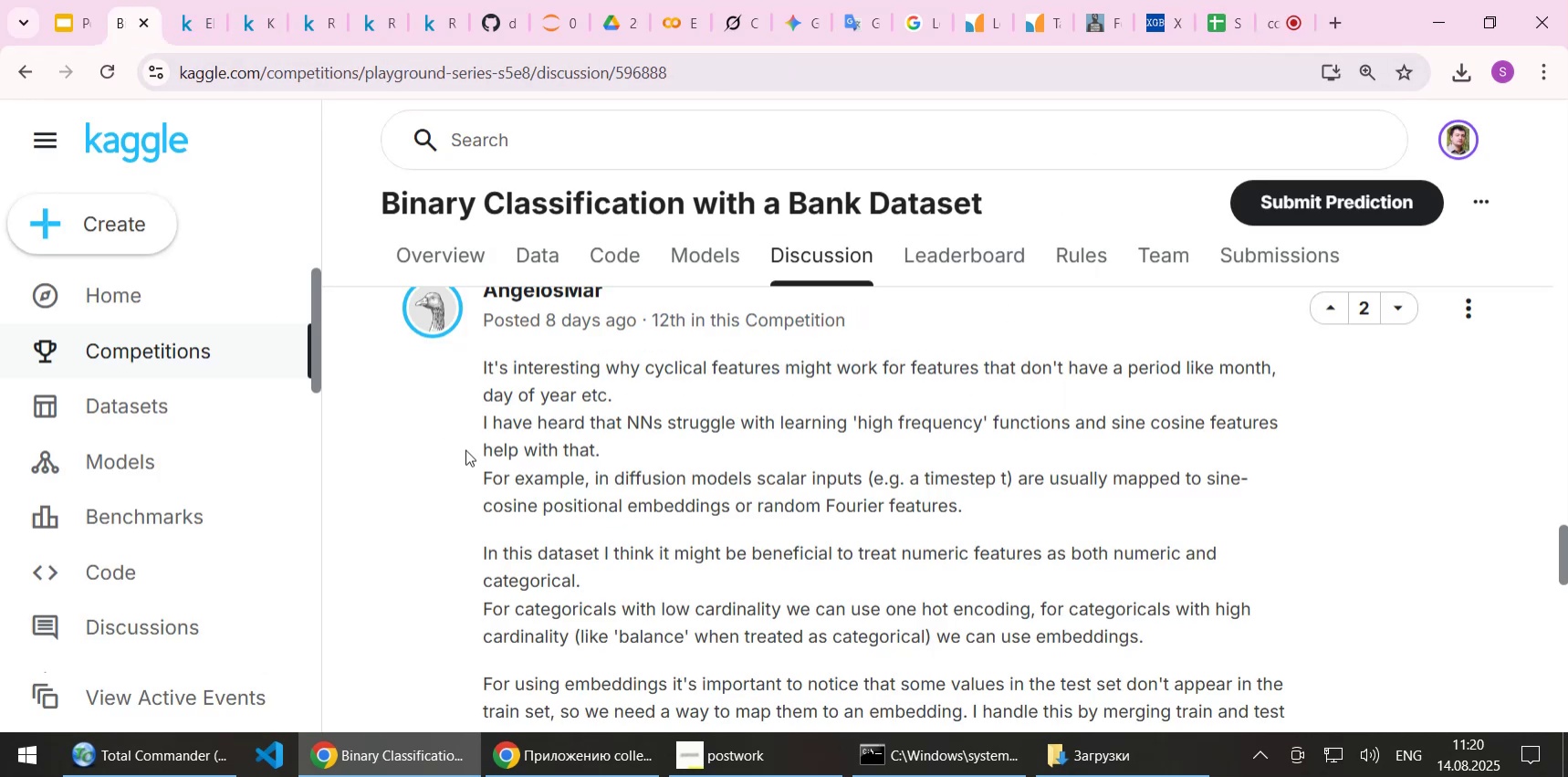 
scroll: coordinate [569, 466], scroll_direction: up, amount: 1.0
 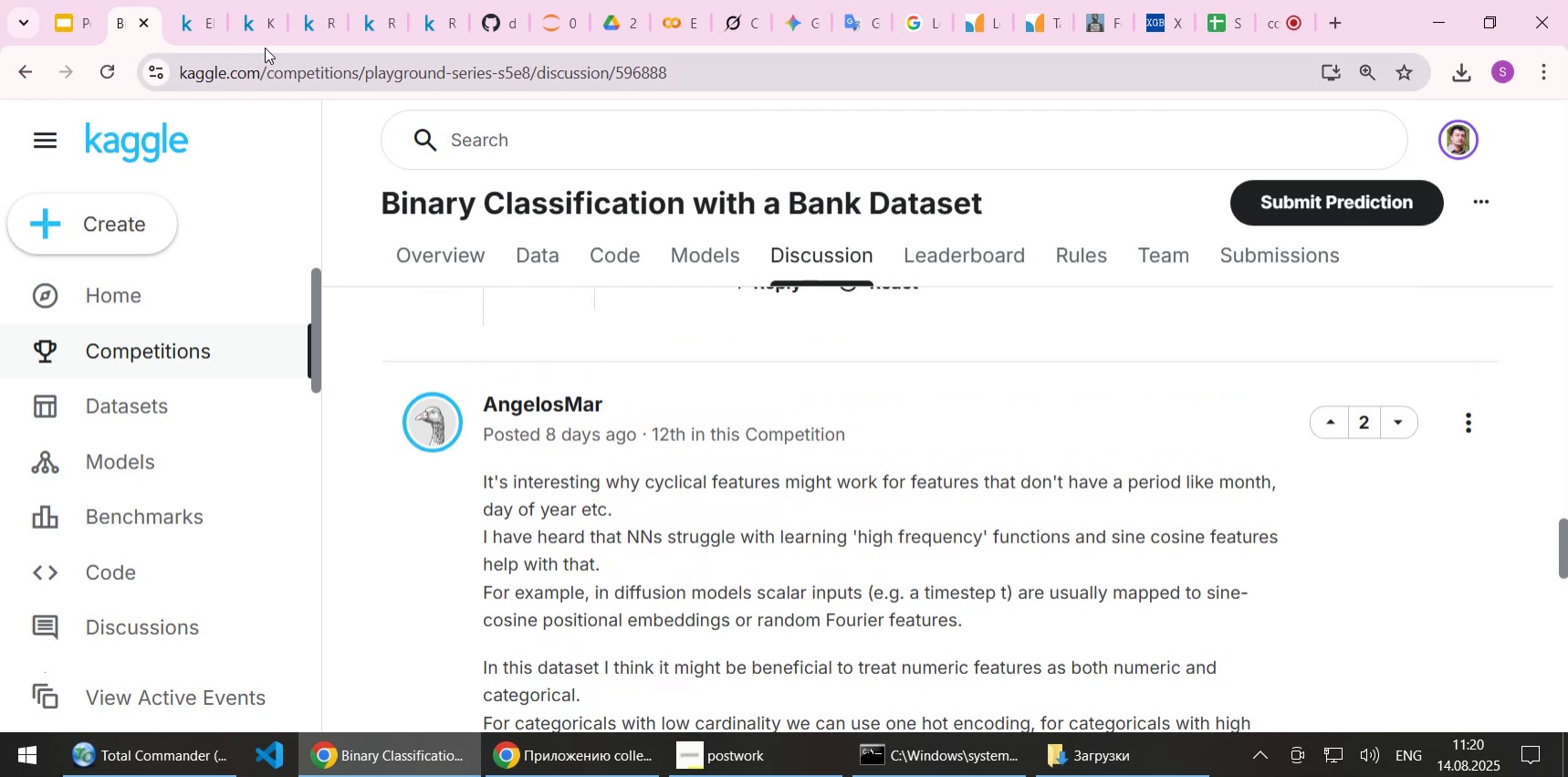 
left_click([257, 26])
 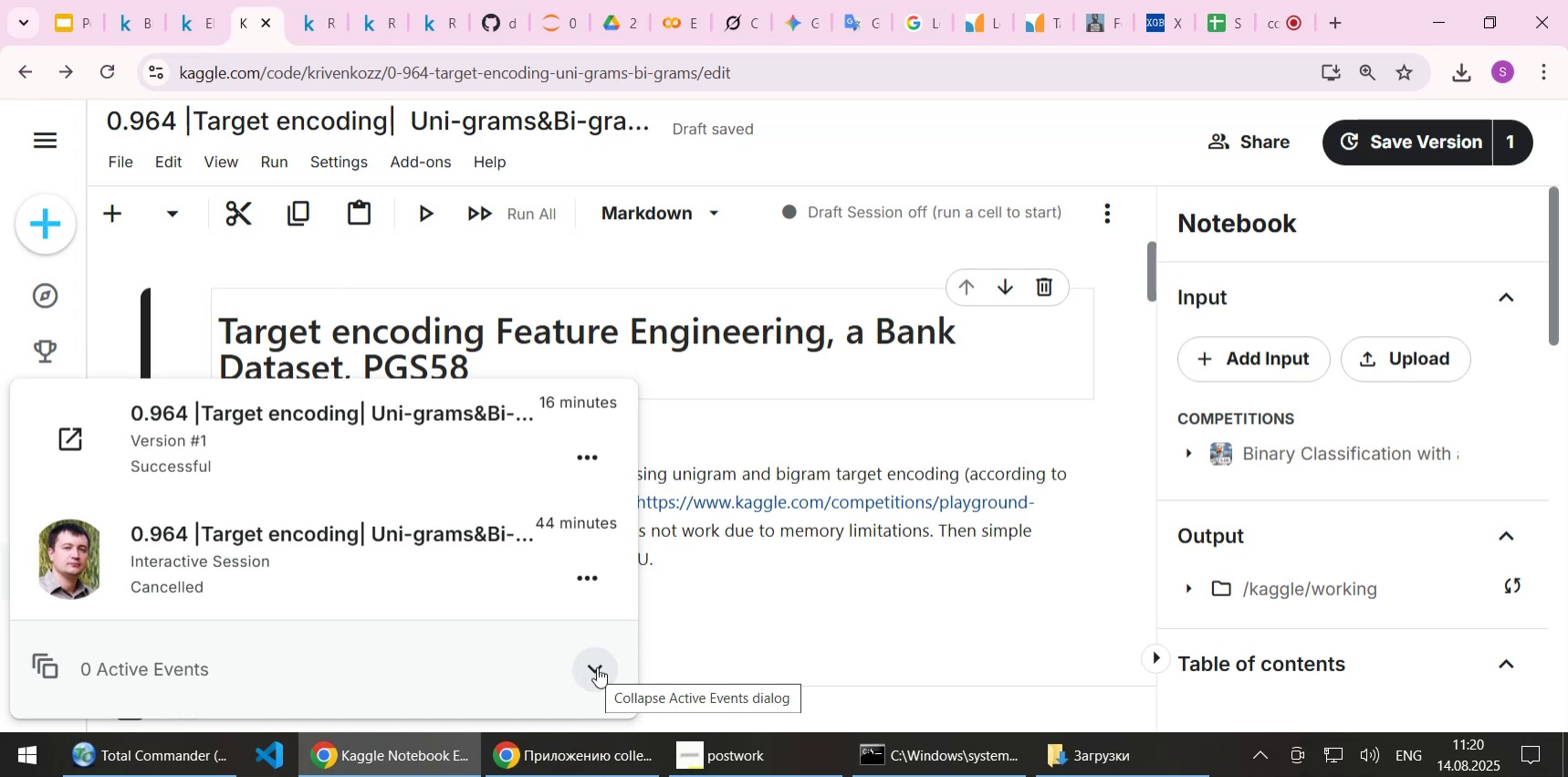 
wait(7.16)
 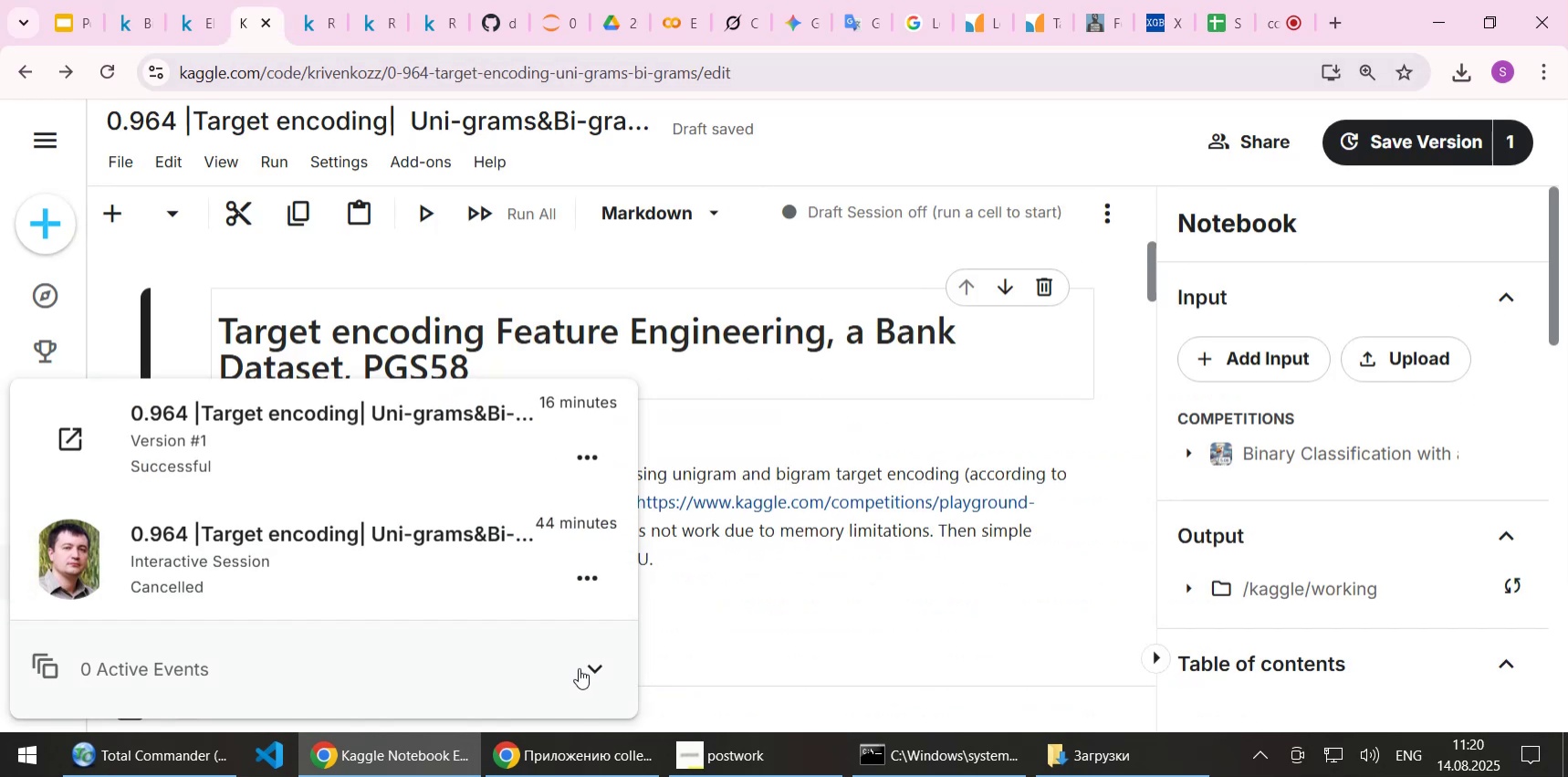 
left_click([132, 18])
 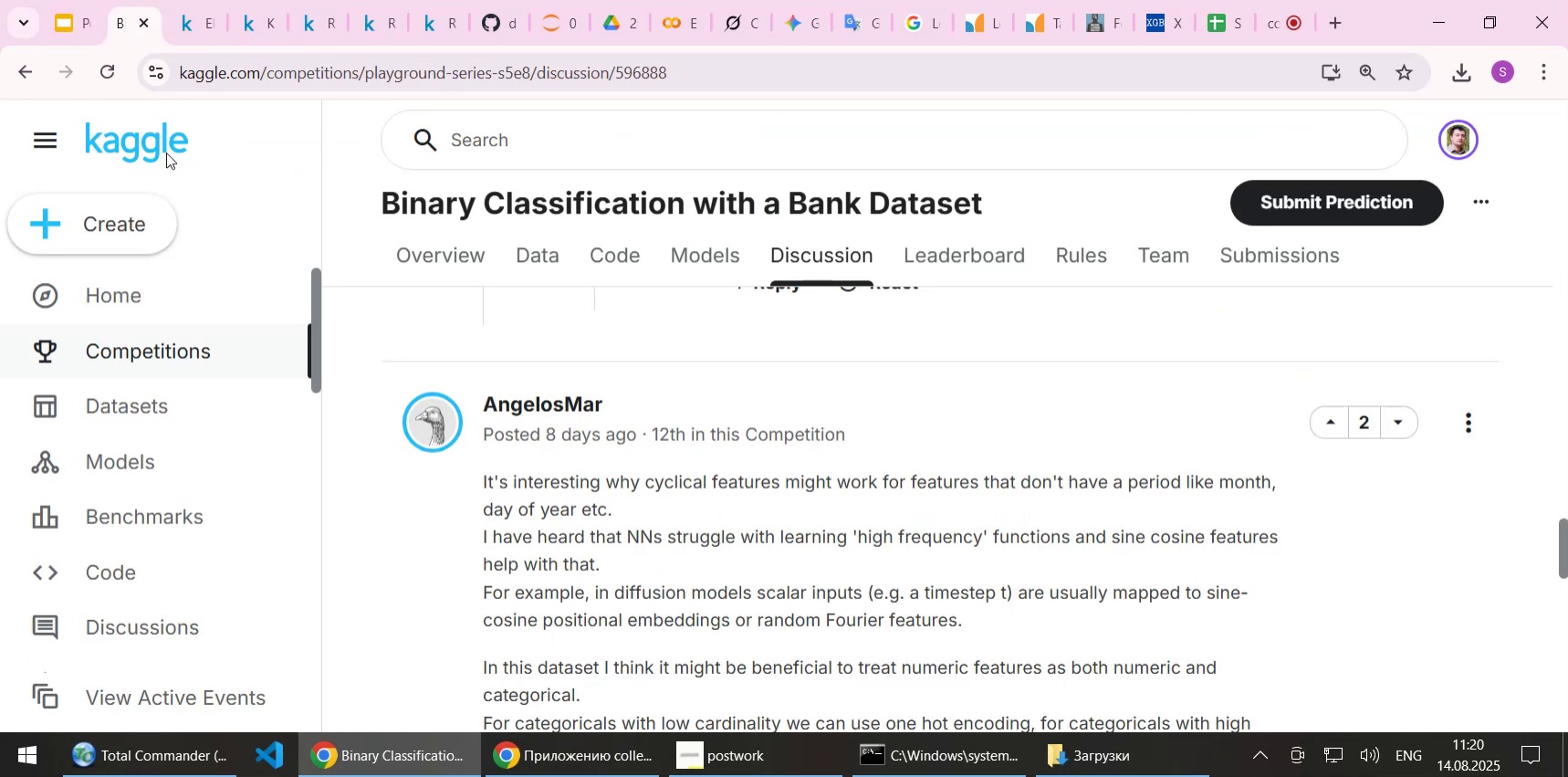 
middle_click([127, 139])
 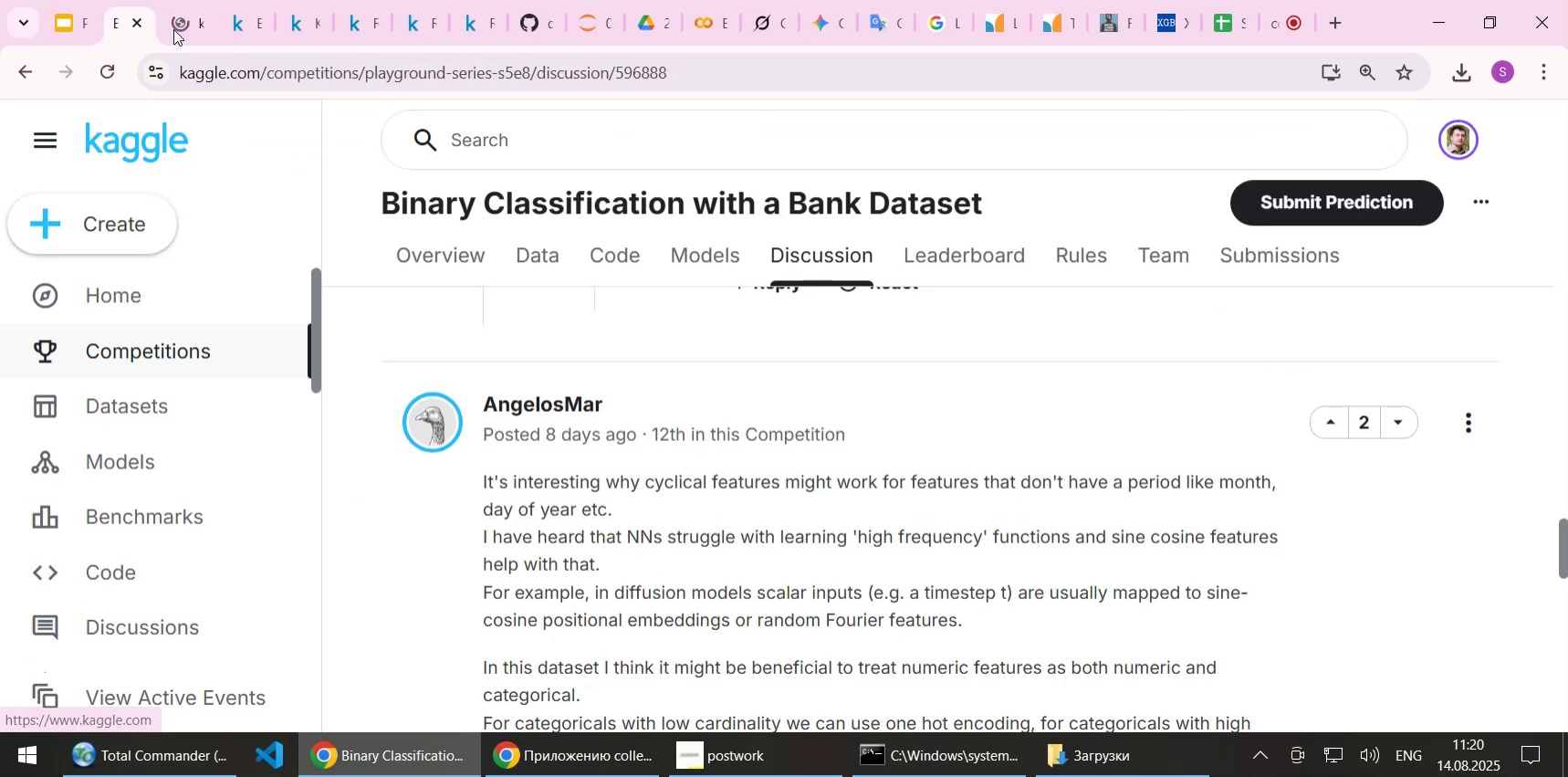 
left_click_drag(start_coordinate=[177, 21], to_coordinate=[103, 21])
 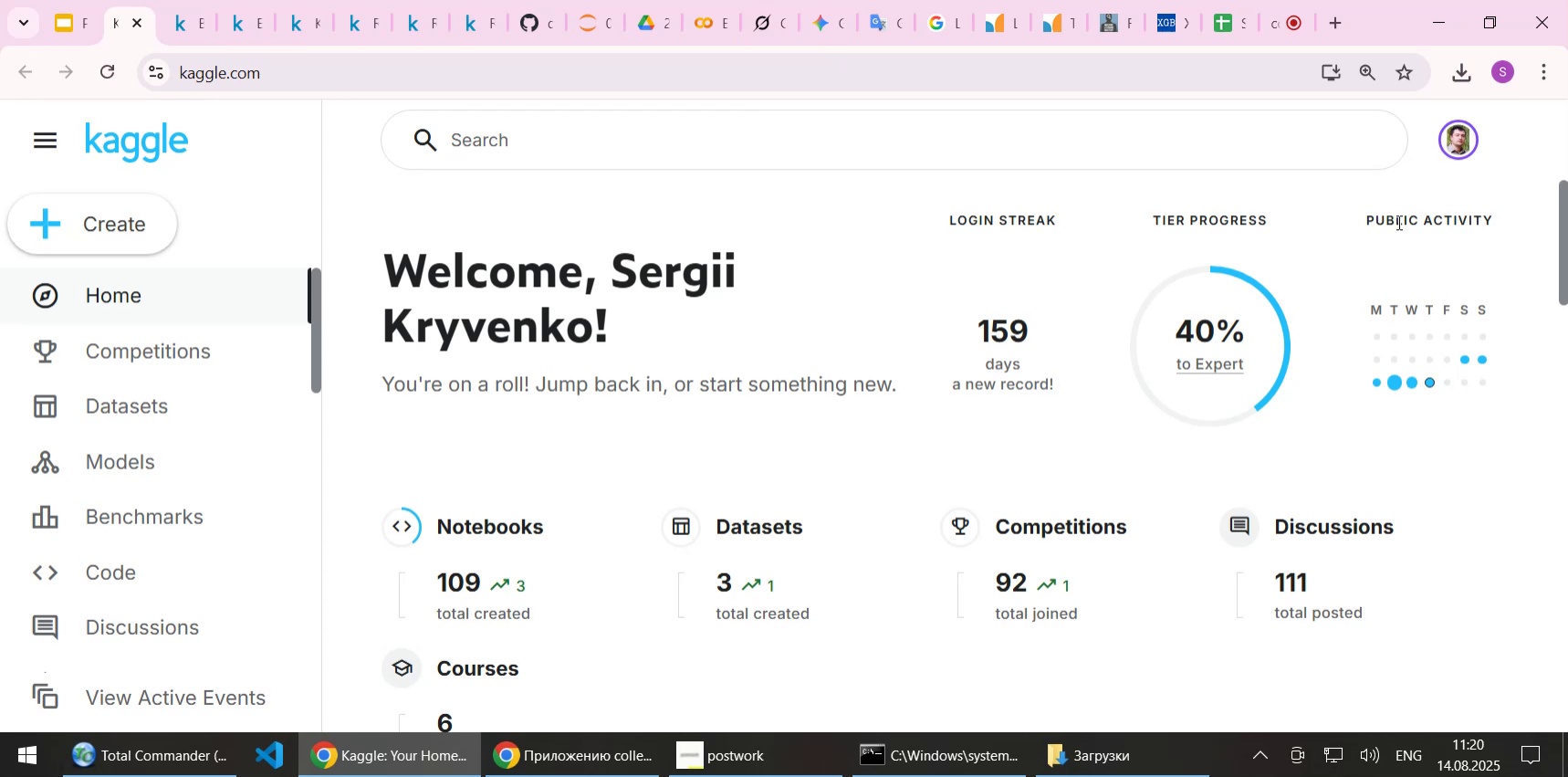 
scroll: coordinate [653, 482], scroll_direction: down, amount: 5.0
 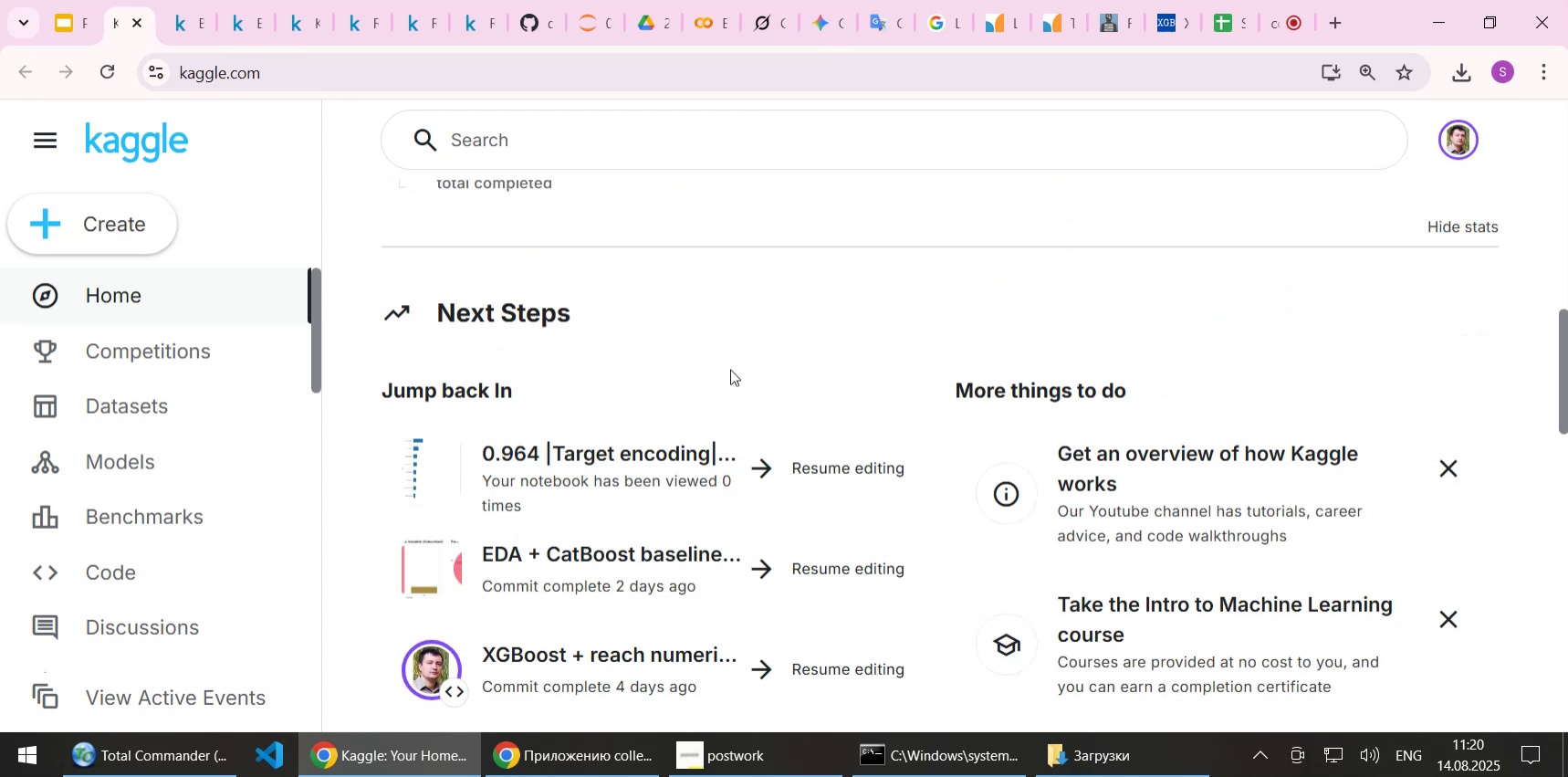 
scroll: coordinate [730, 369], scroll_direction: up, amount: 1.0
 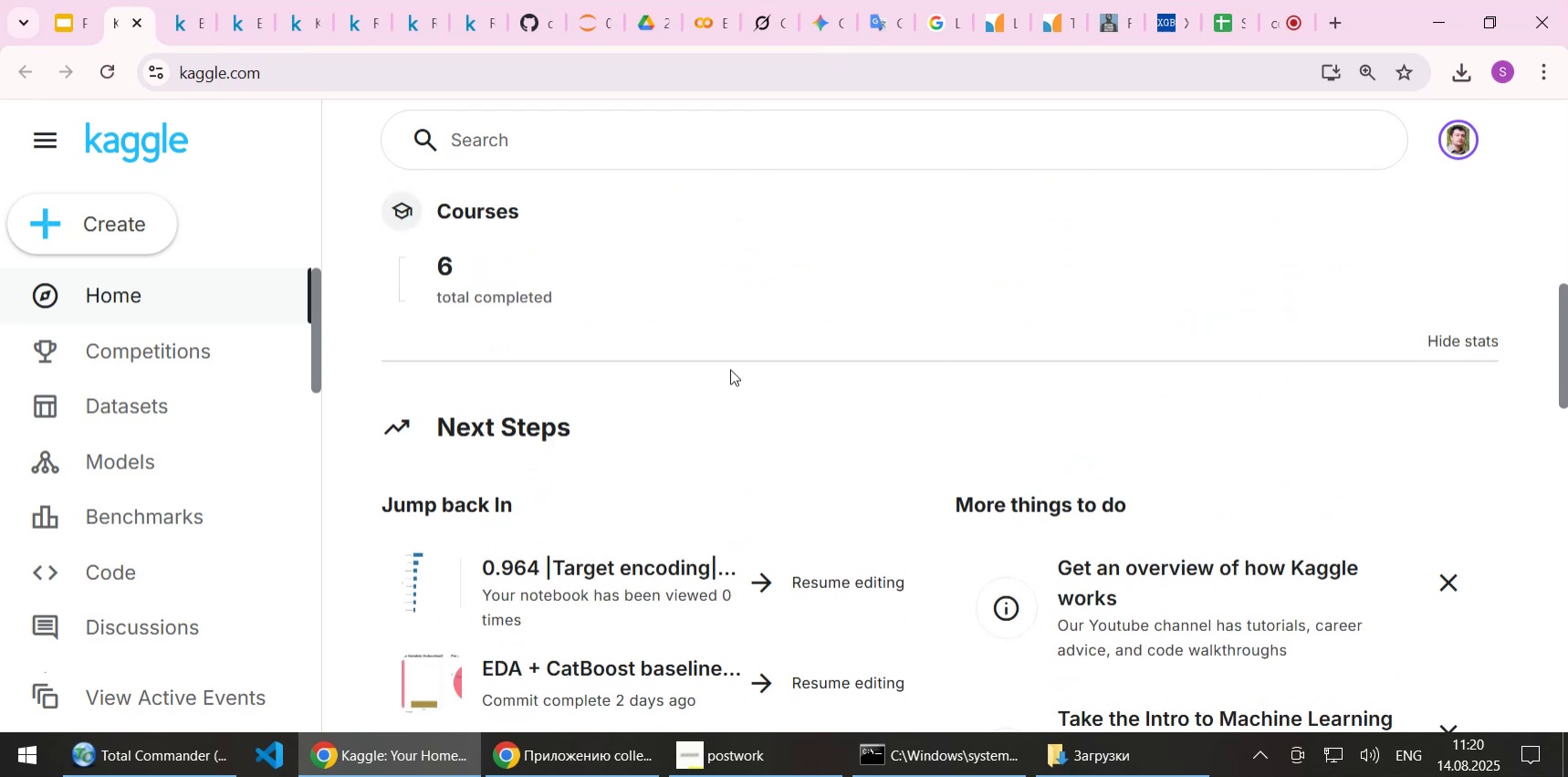 
scroll: coordinate [638, 386], scroll_direction: none, amount: 0.0
 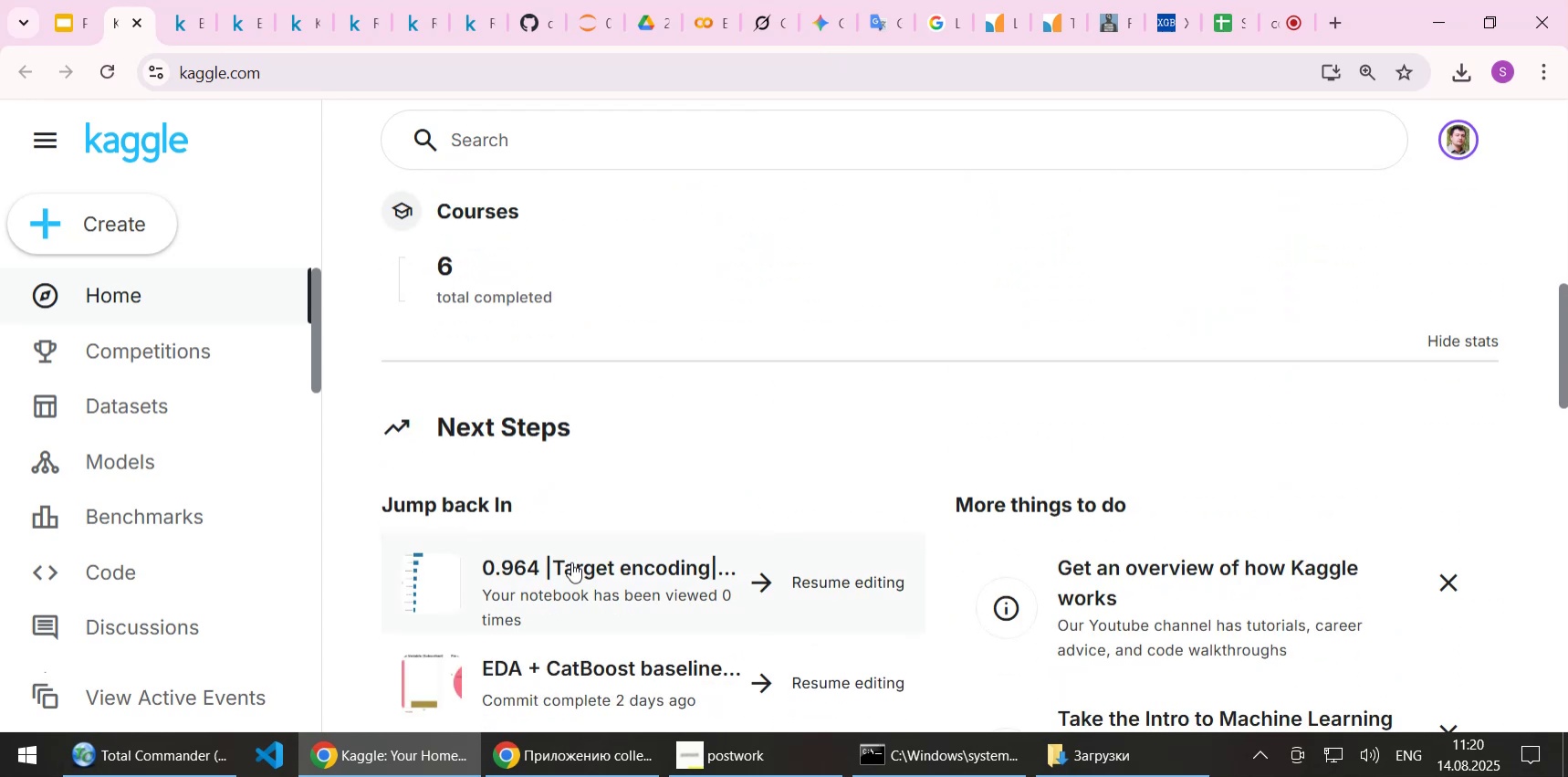 
left_click([571, 561])
 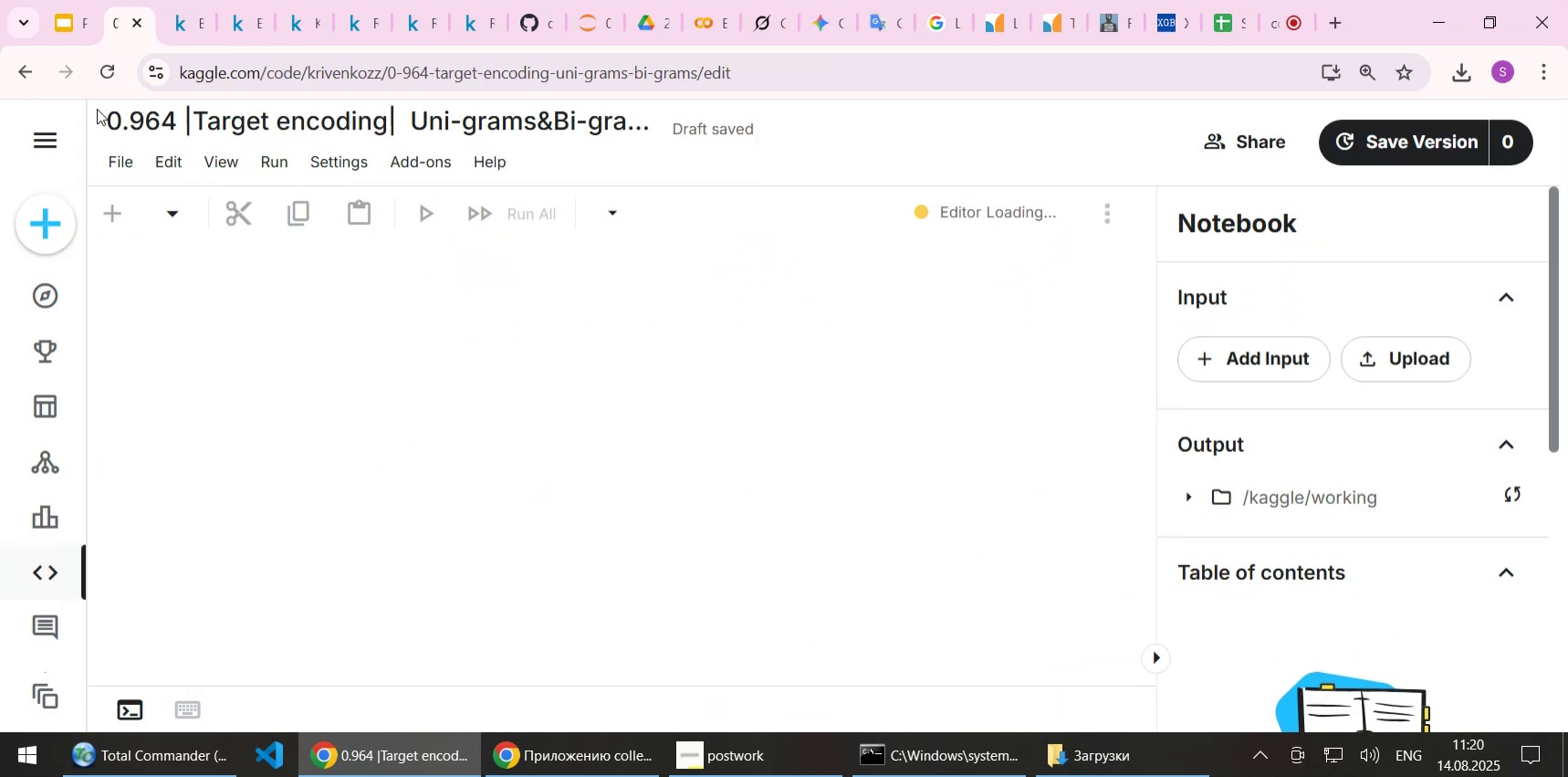 
left_click([21, 60])
 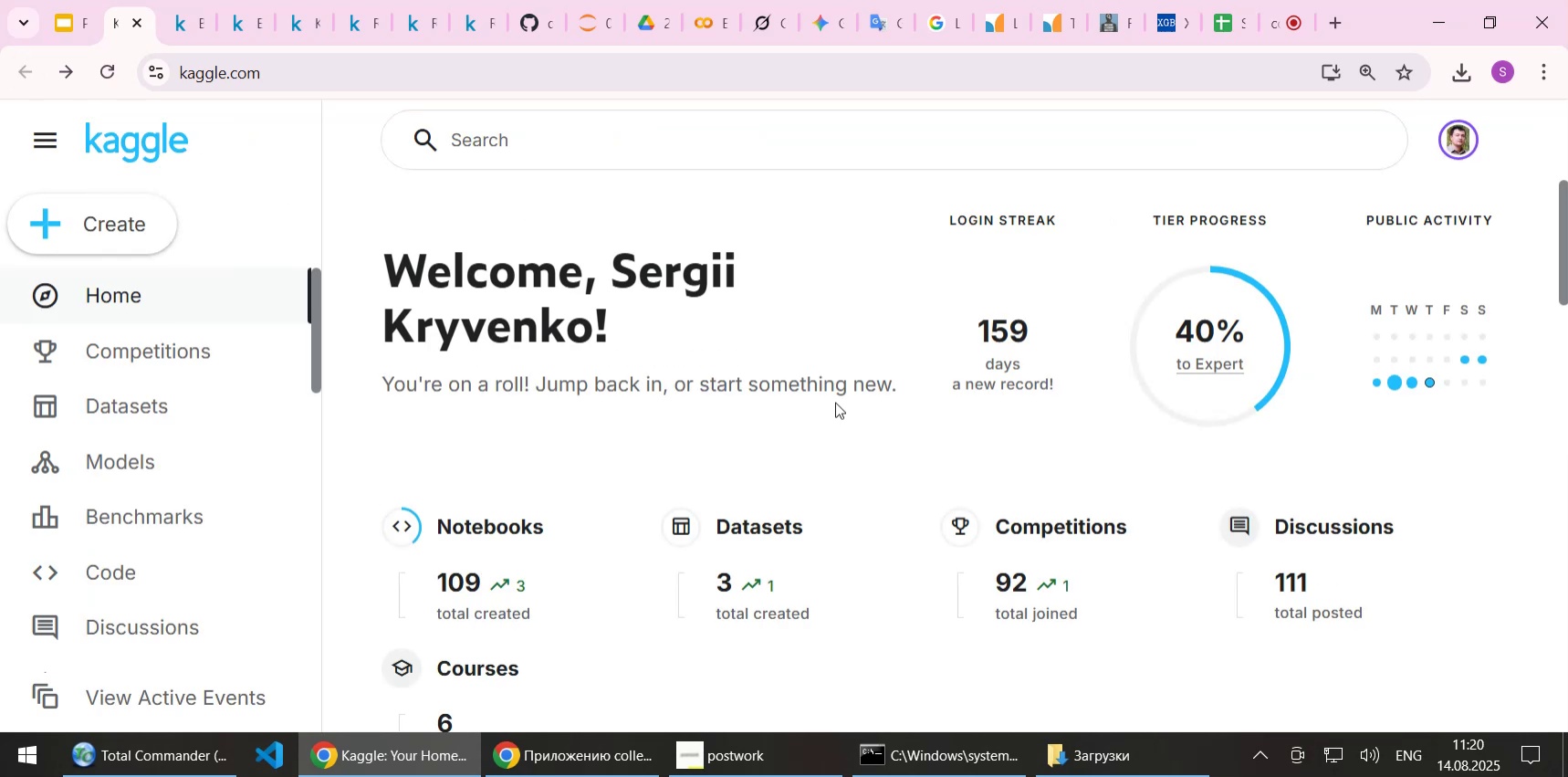 
scroll: coordinate [1481, 299], scroll_direction: up, amount: 2.0
 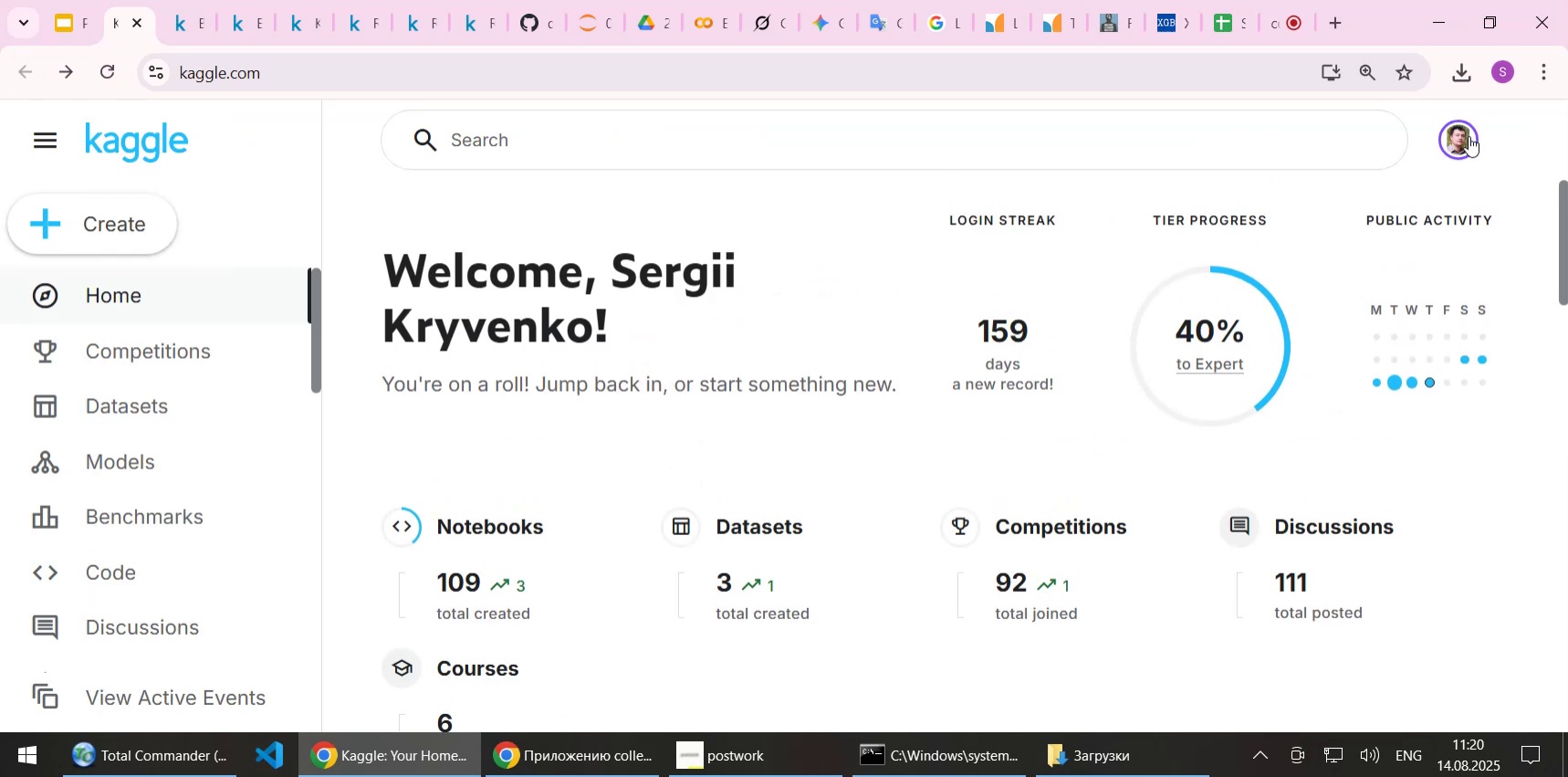 
left_click([1464, 137])
 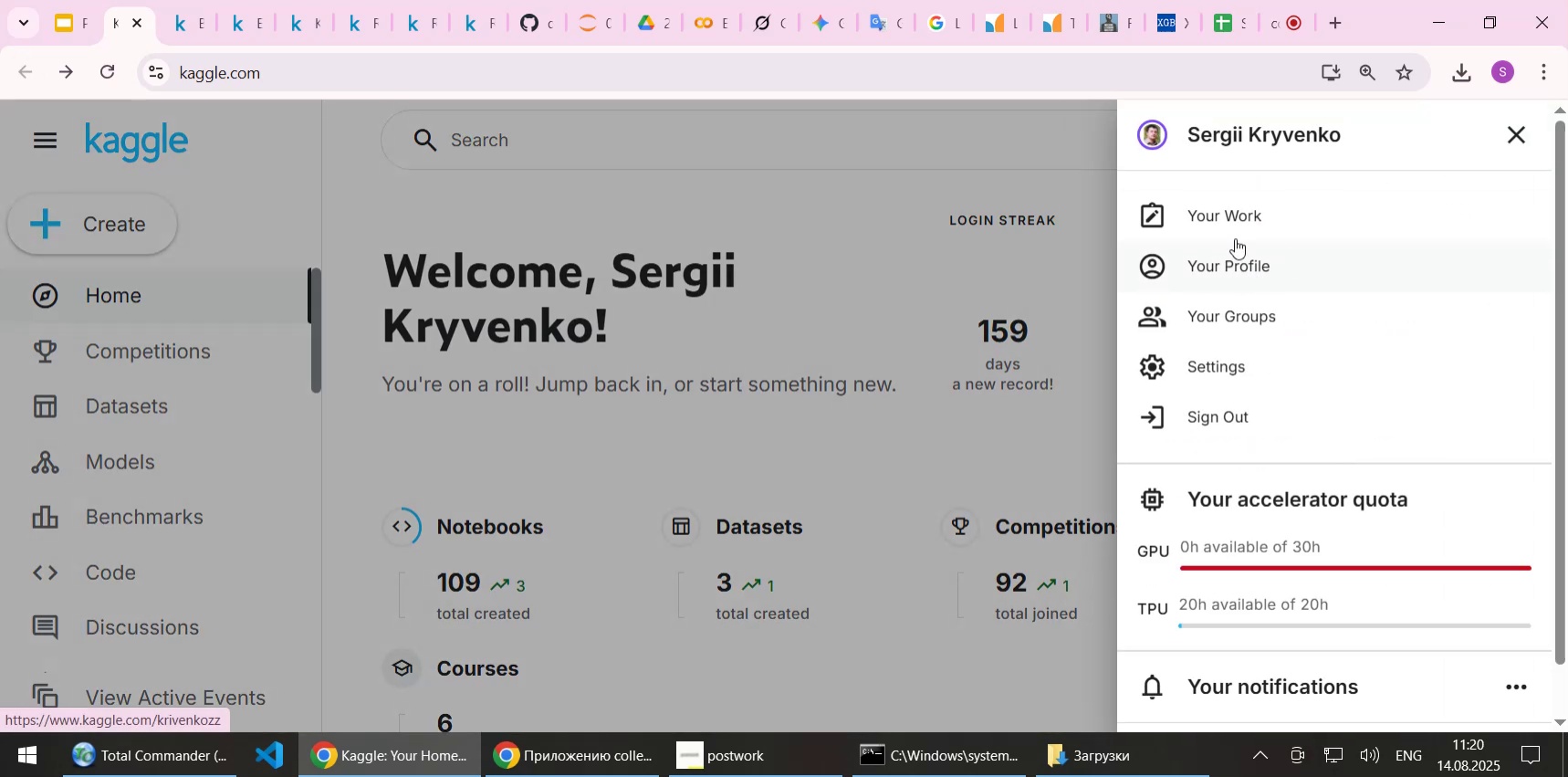 
double_click([1211, 207])
 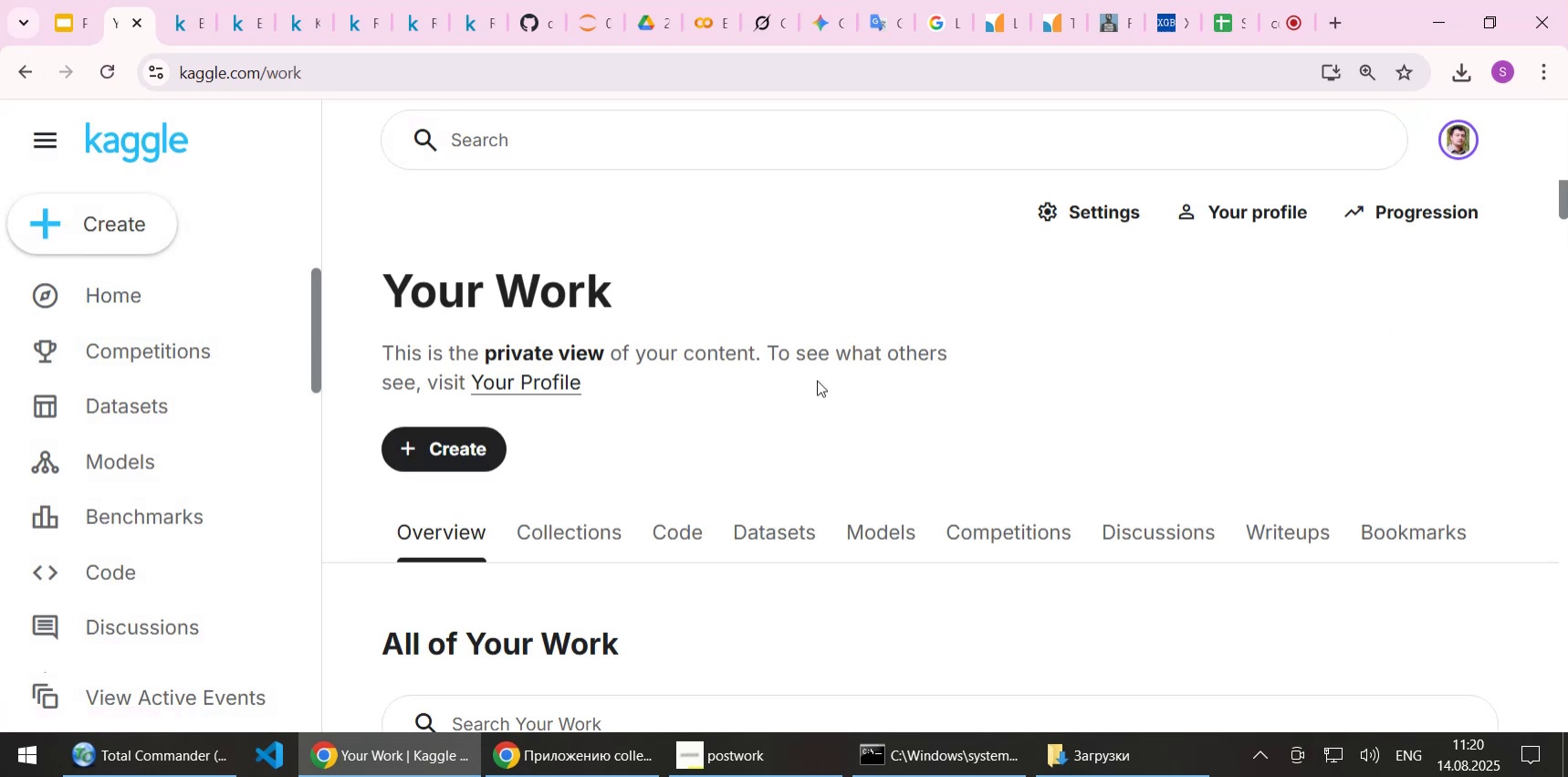 
scroll: coordinate [1155, 482], scroll_direction: down, amount: 6.0
 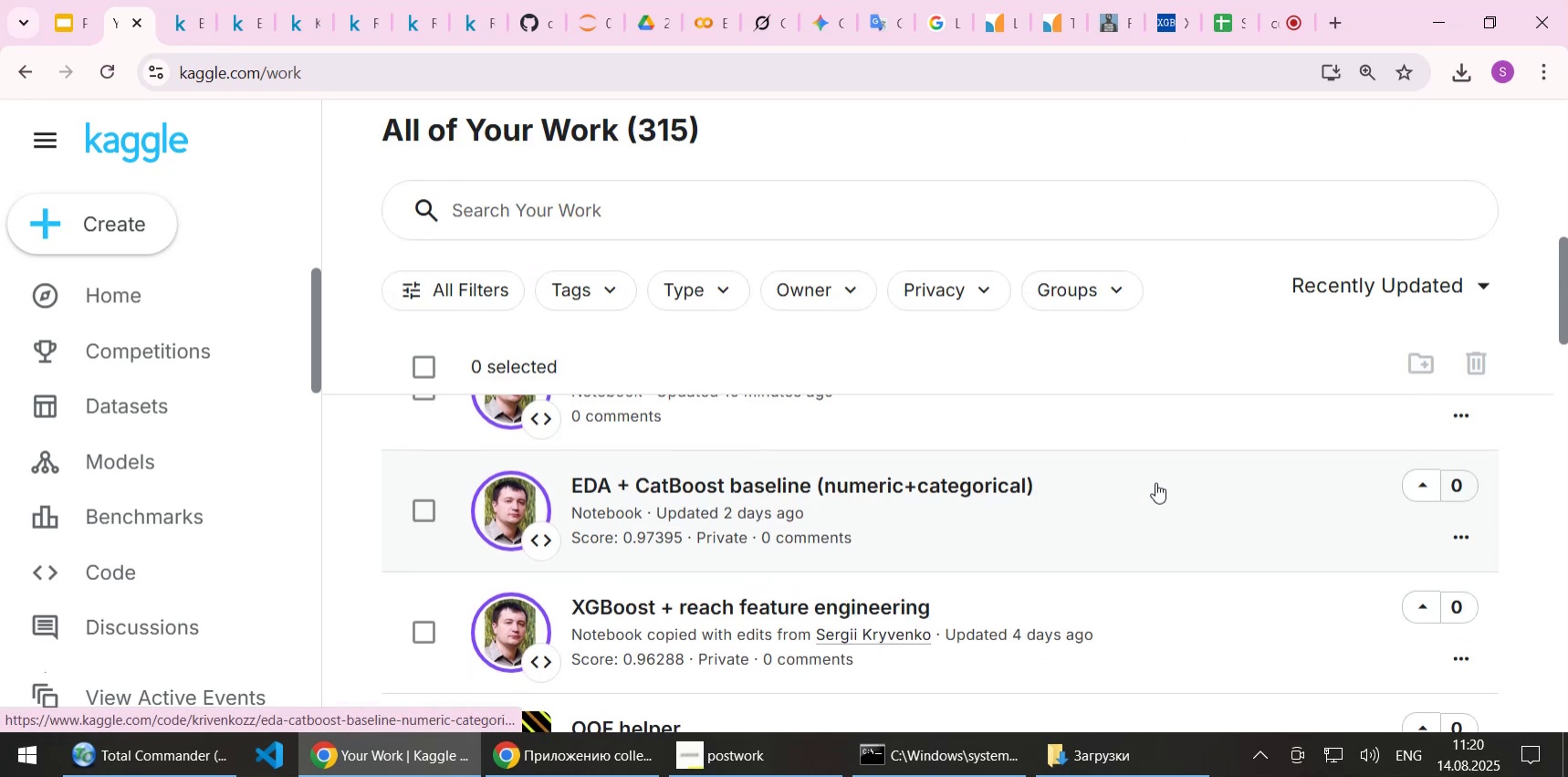 
scroll: coordinate [1155, 482], scroll_direction: up, amount: 2.0
 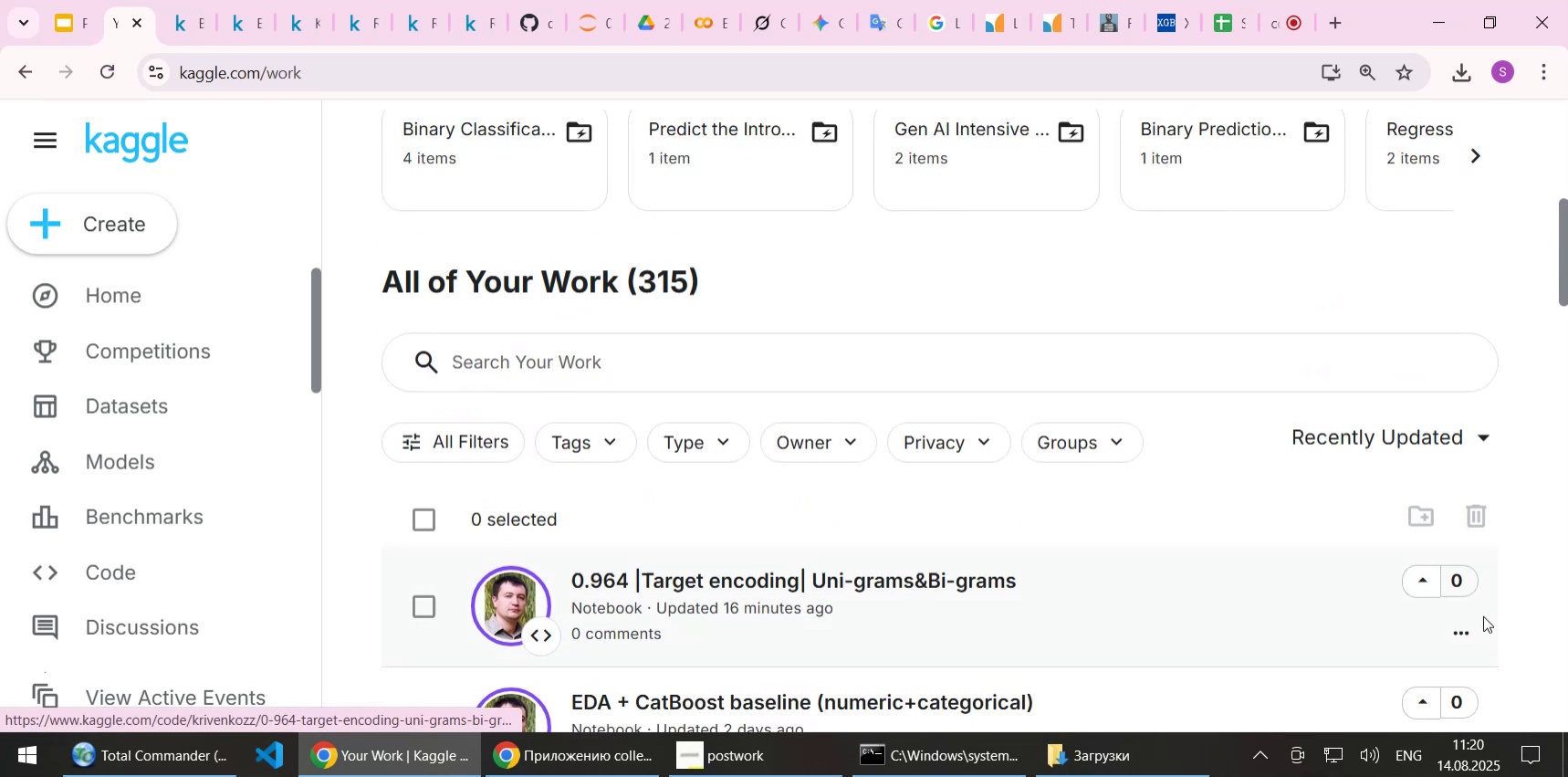 
left_click([1455, 643])
 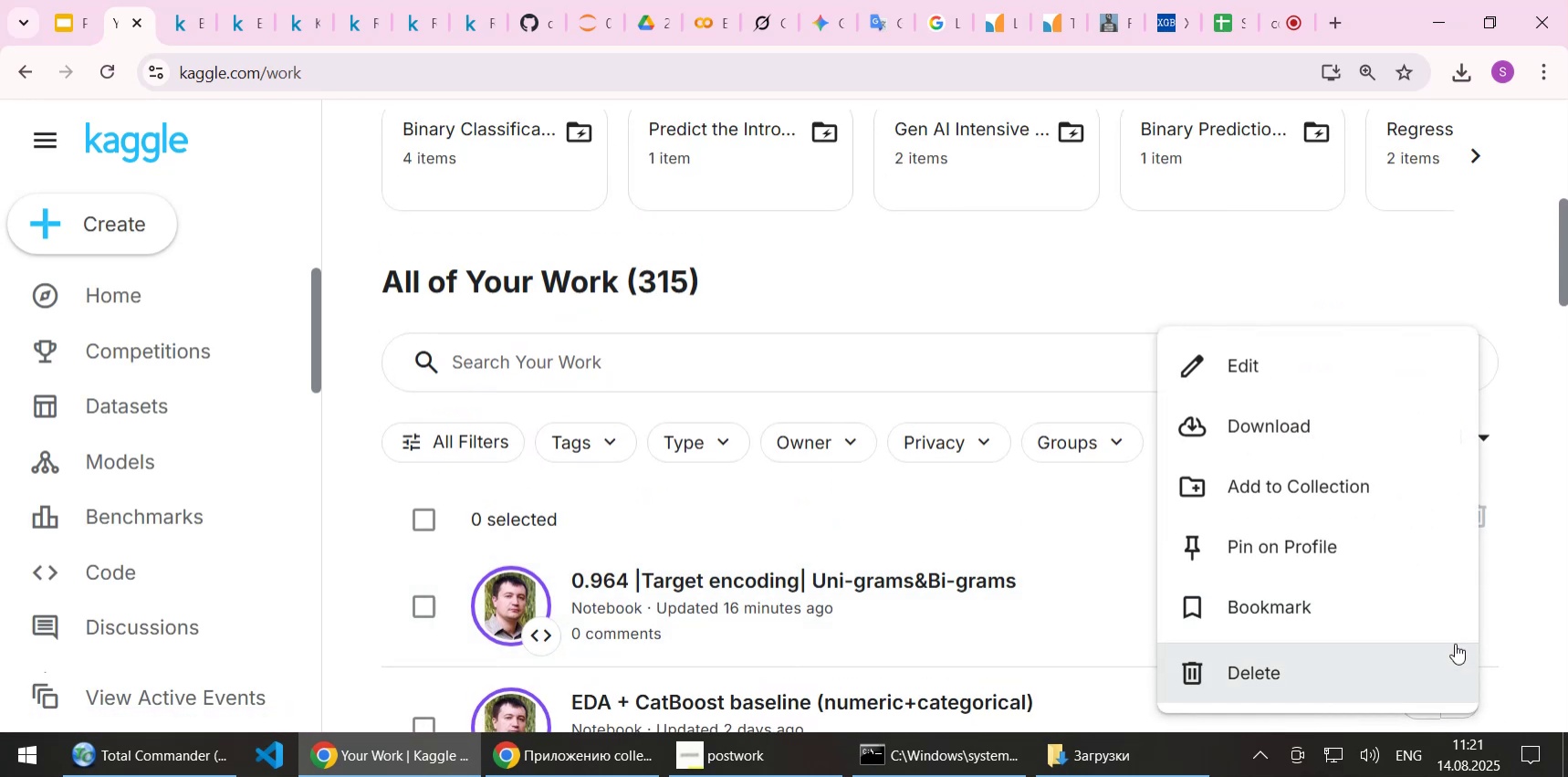 
left_click([1552, 584])
 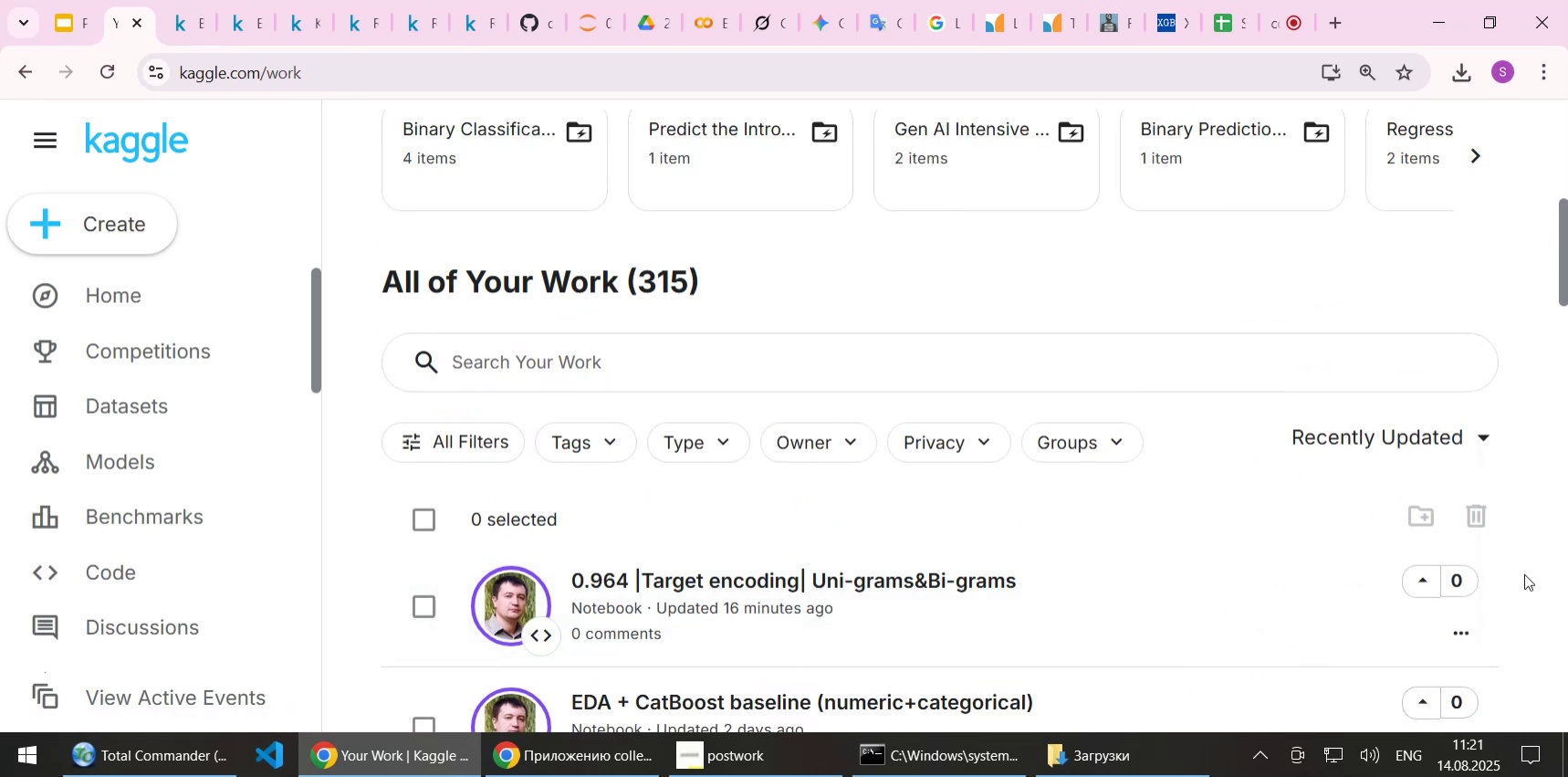 
scroll: coordinate [1524, 573], scroll_direction: down, amount: 1.0
 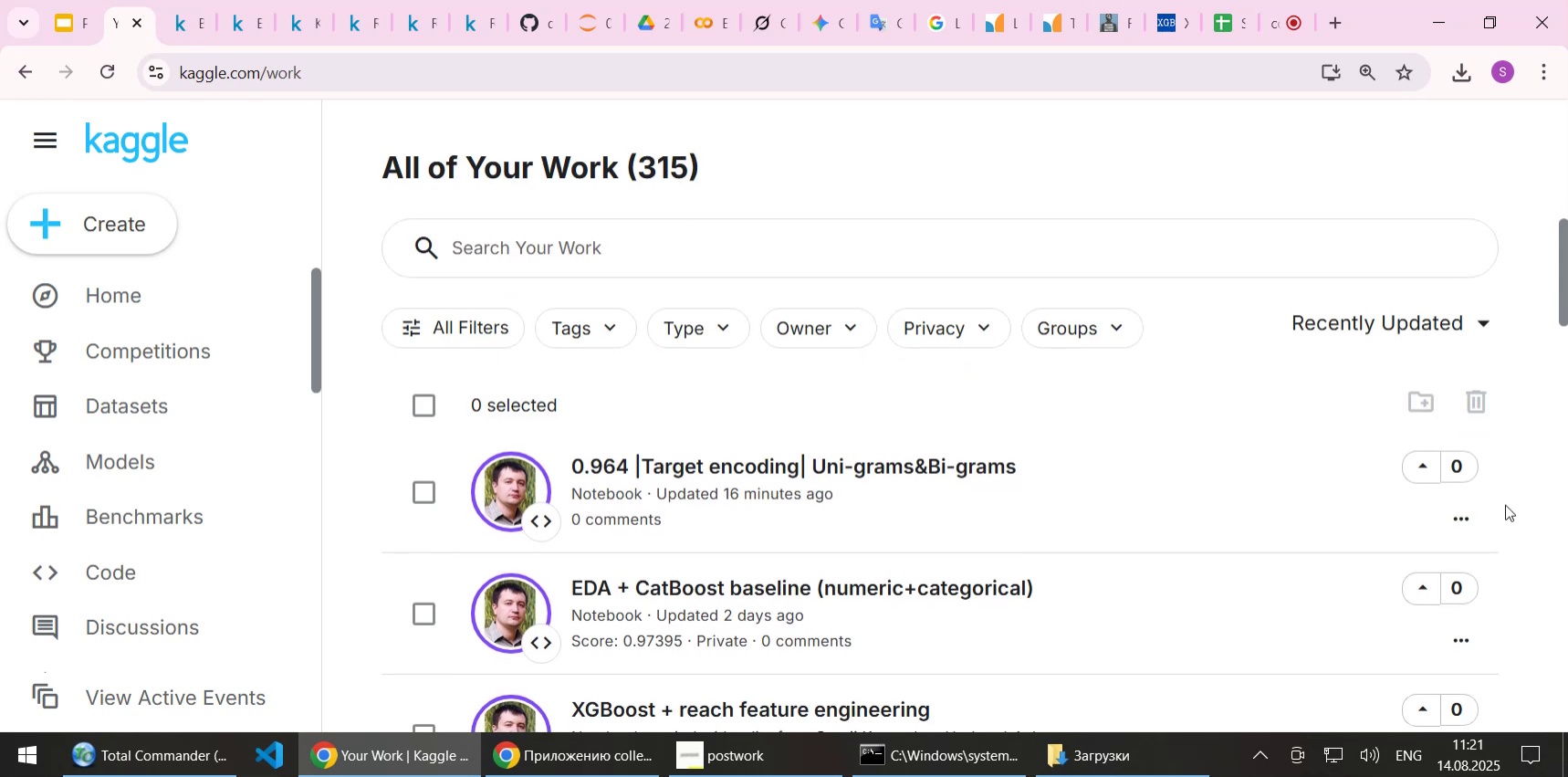 
left_click([977, 325])
 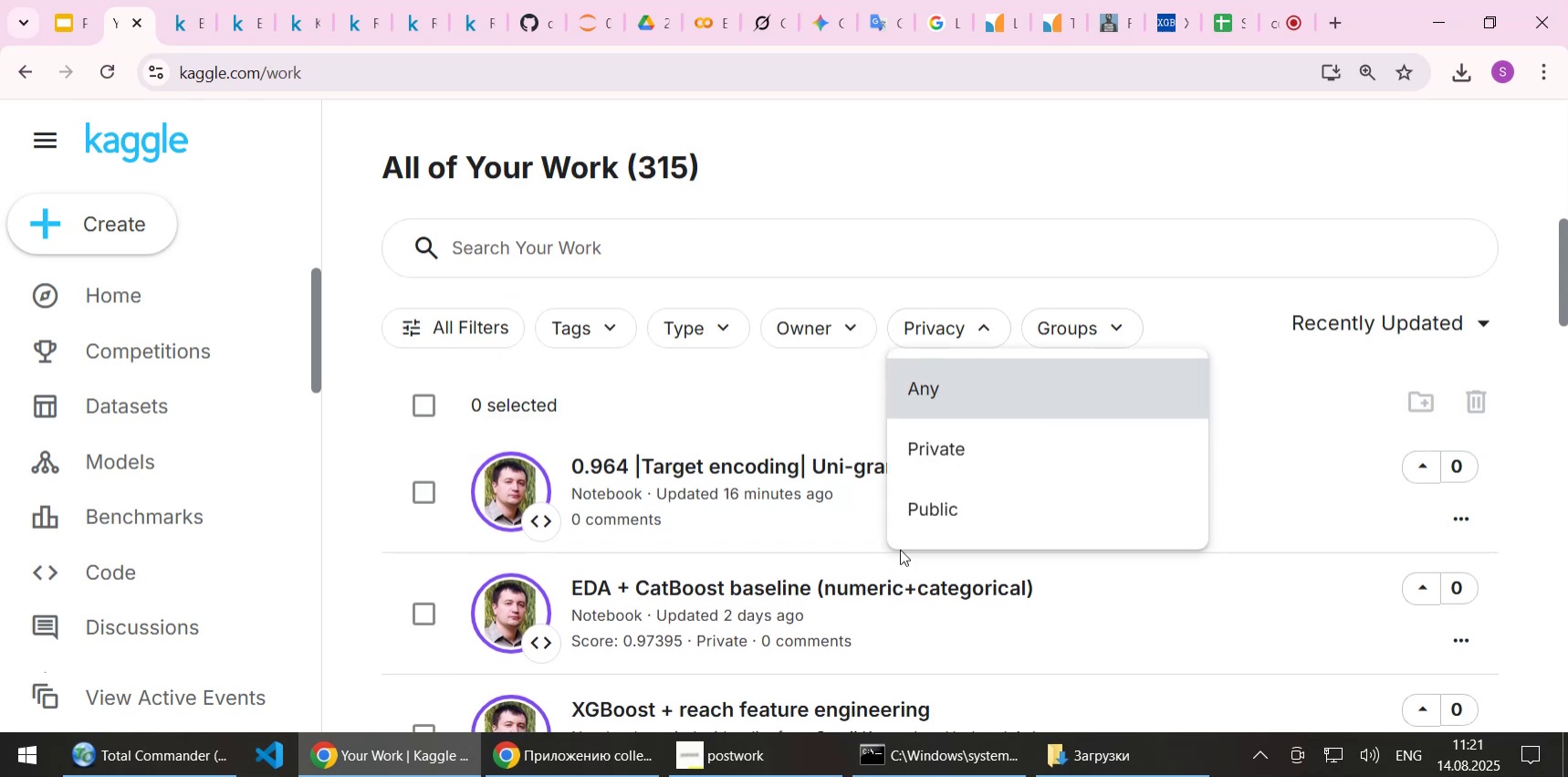 
left_click([916, 526])
 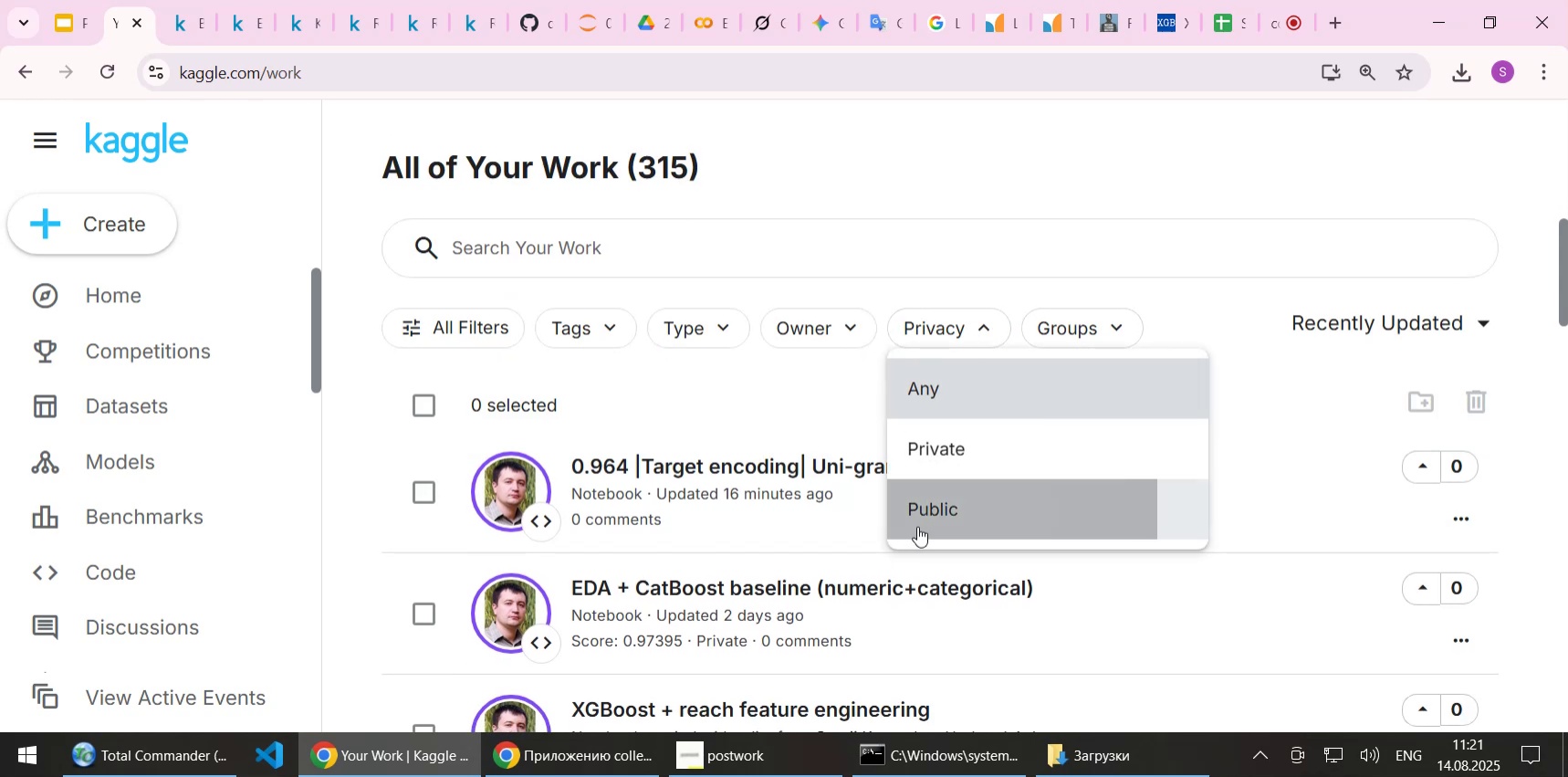 
mouse_move([1095, 605])
 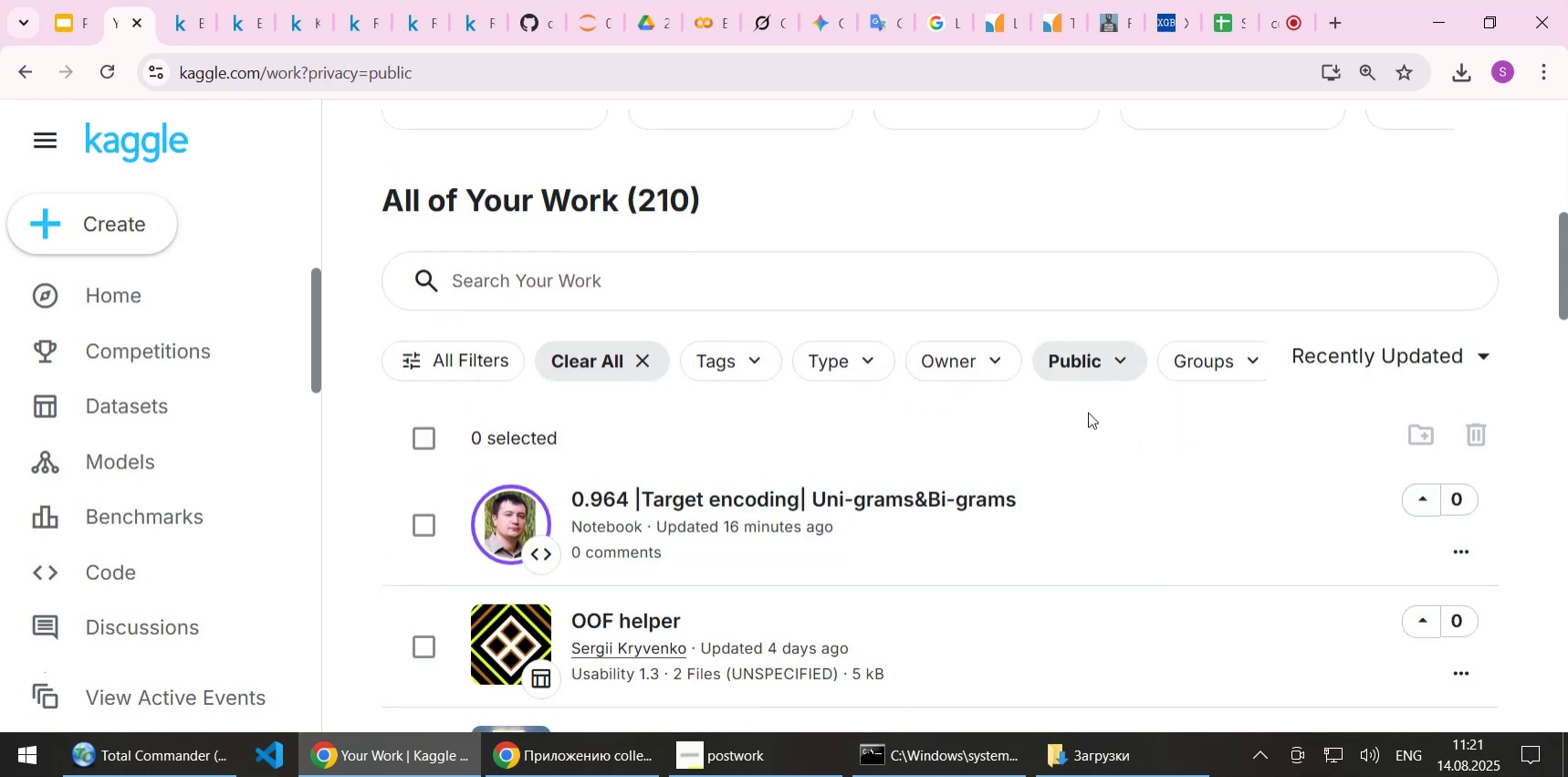 
scroll: coordinate [1087, 413], scroll_direction: down, amount: 3.0
 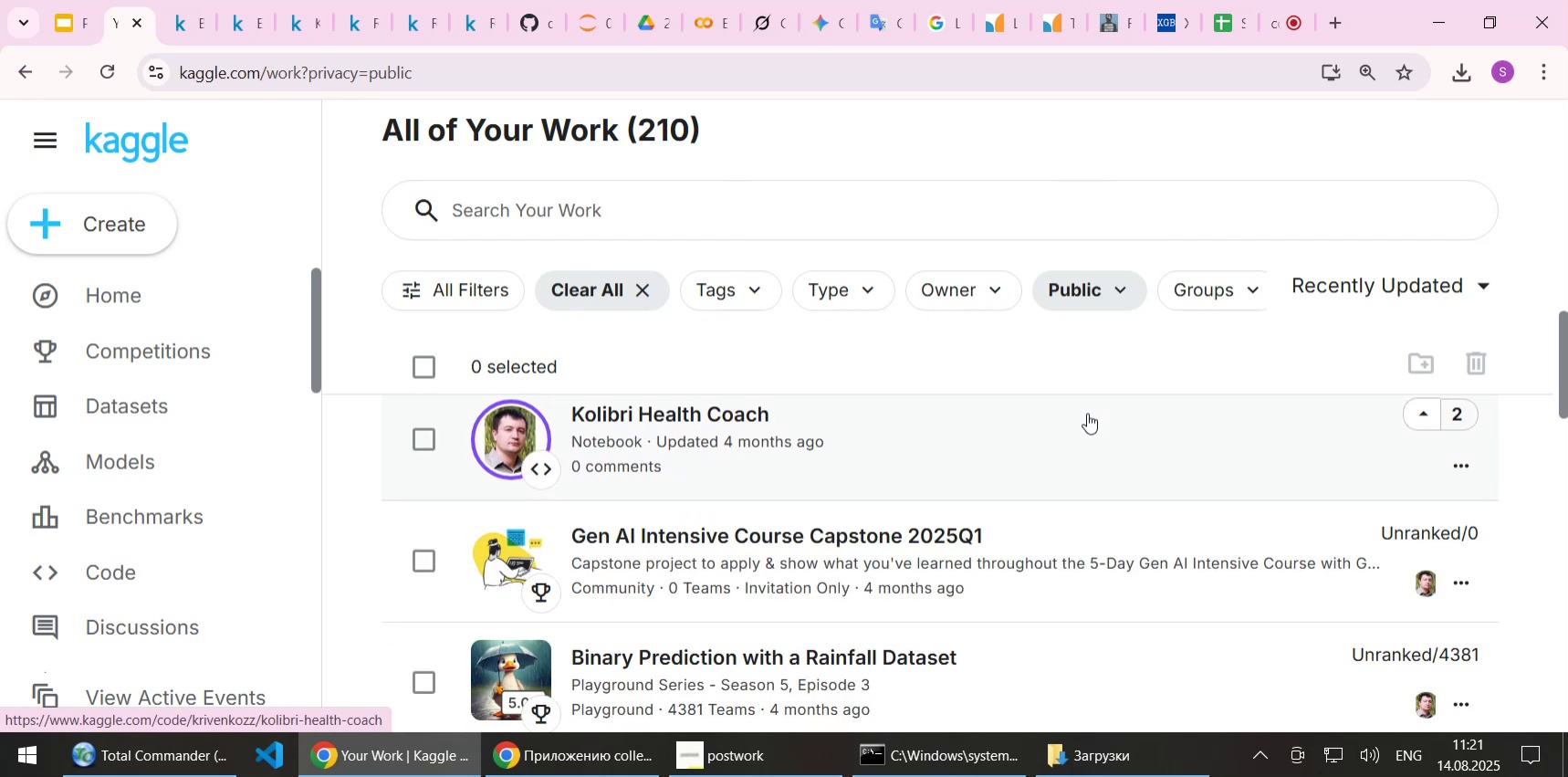 
scroll: coordinate [1087, 413], scroll_direction: up, amount: 4.0
 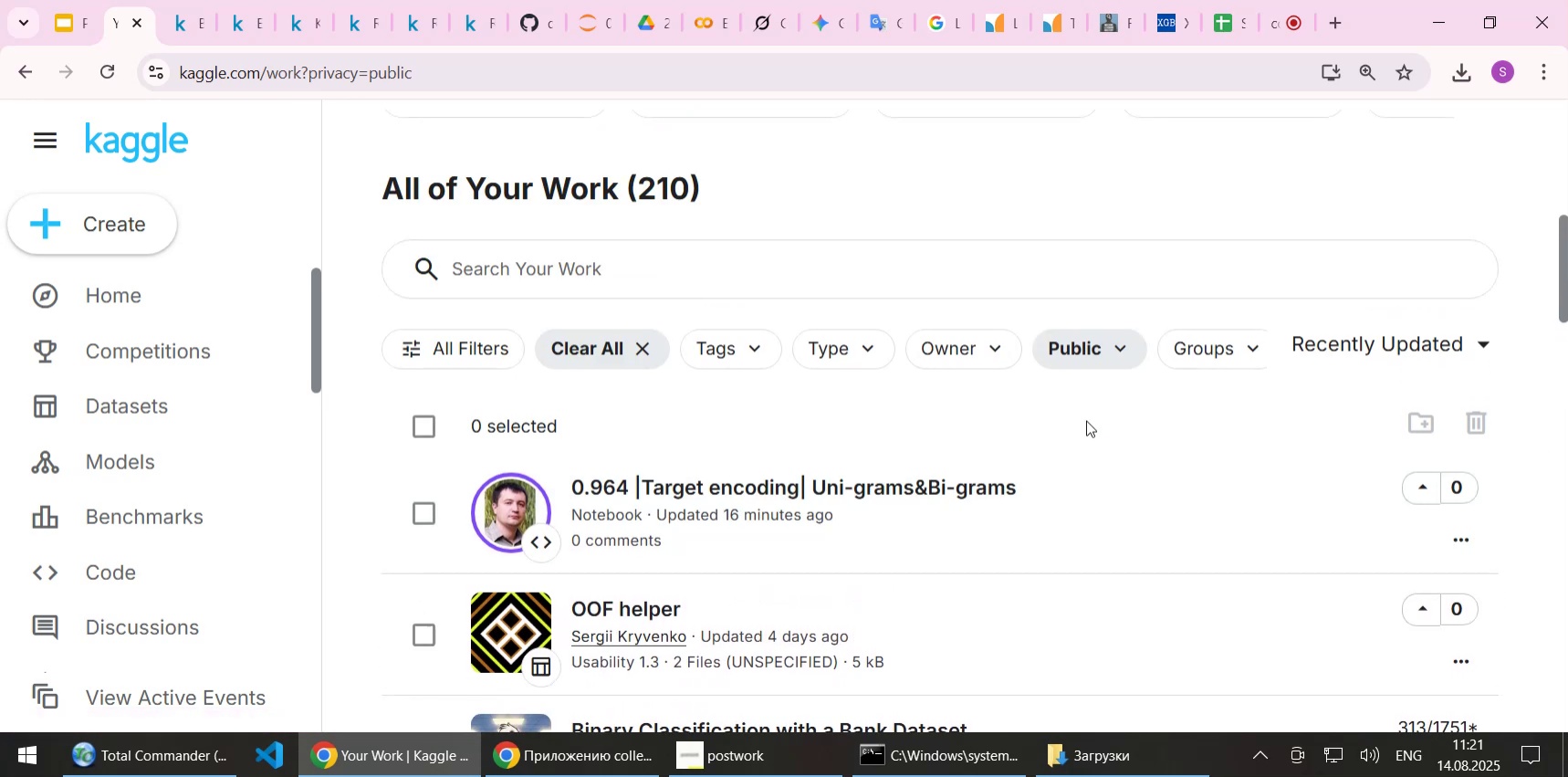 
wait(5.28)
 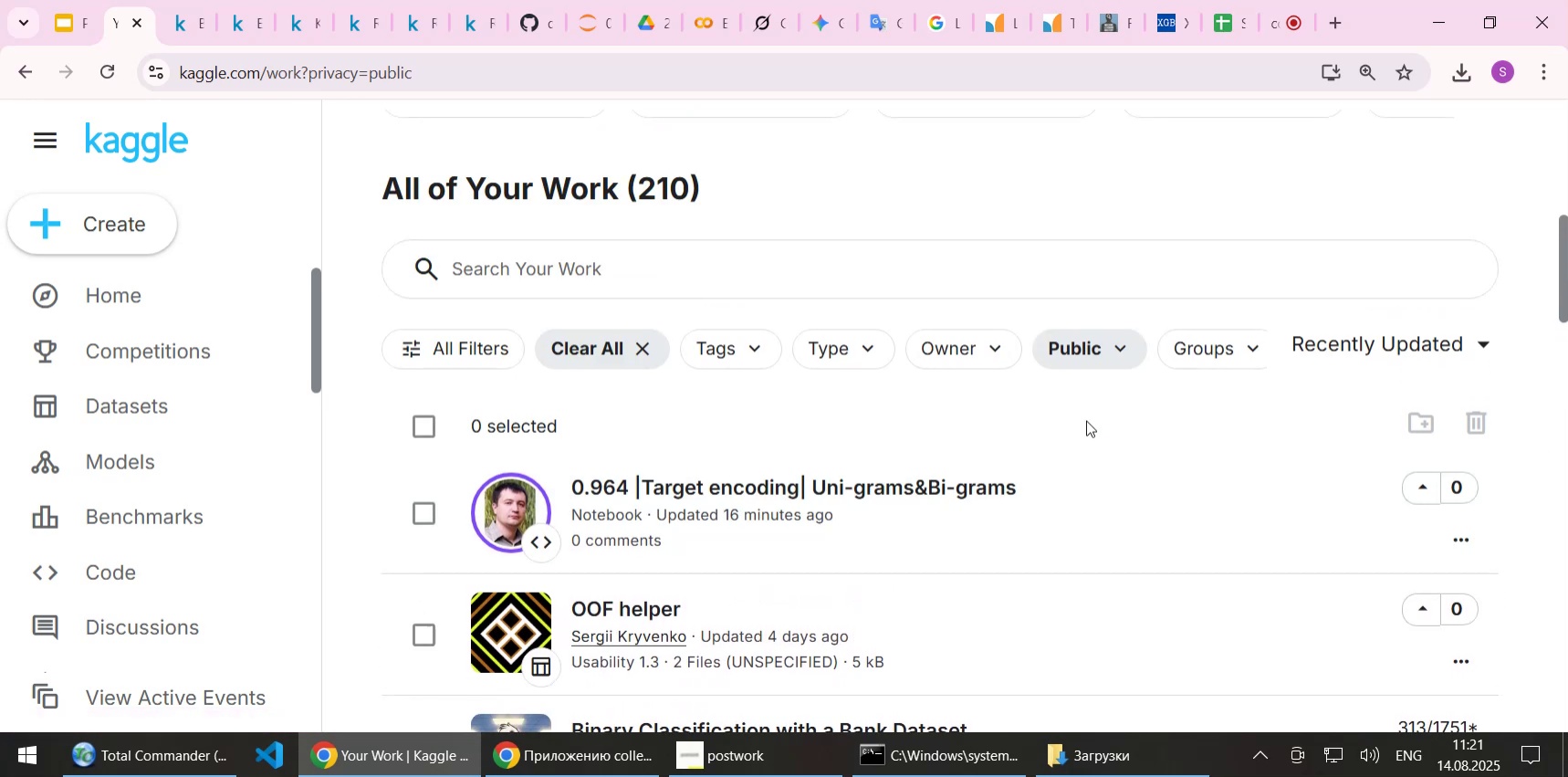 
left_click([1097, 341])
 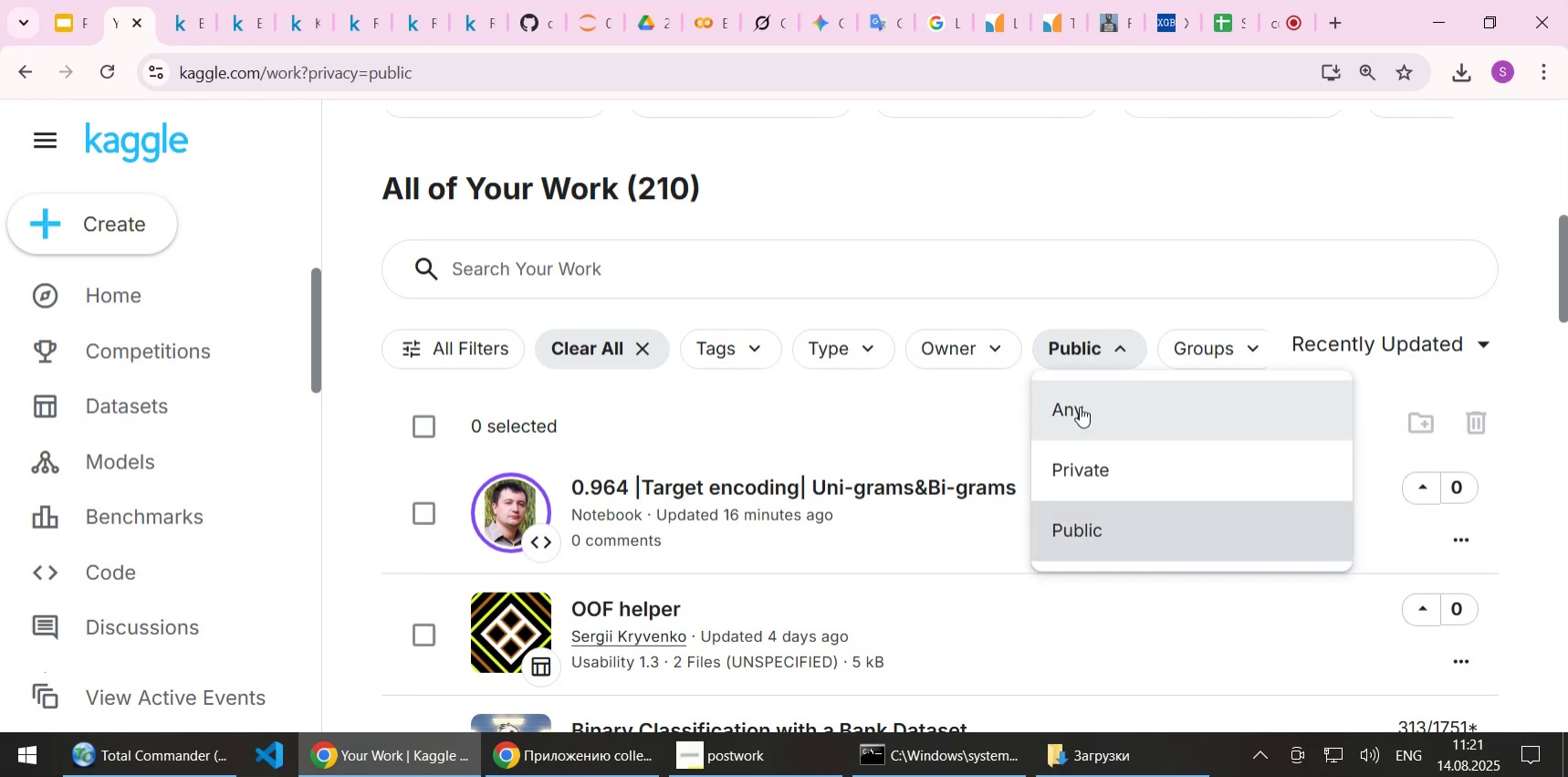 
left_click([1080, 406])
 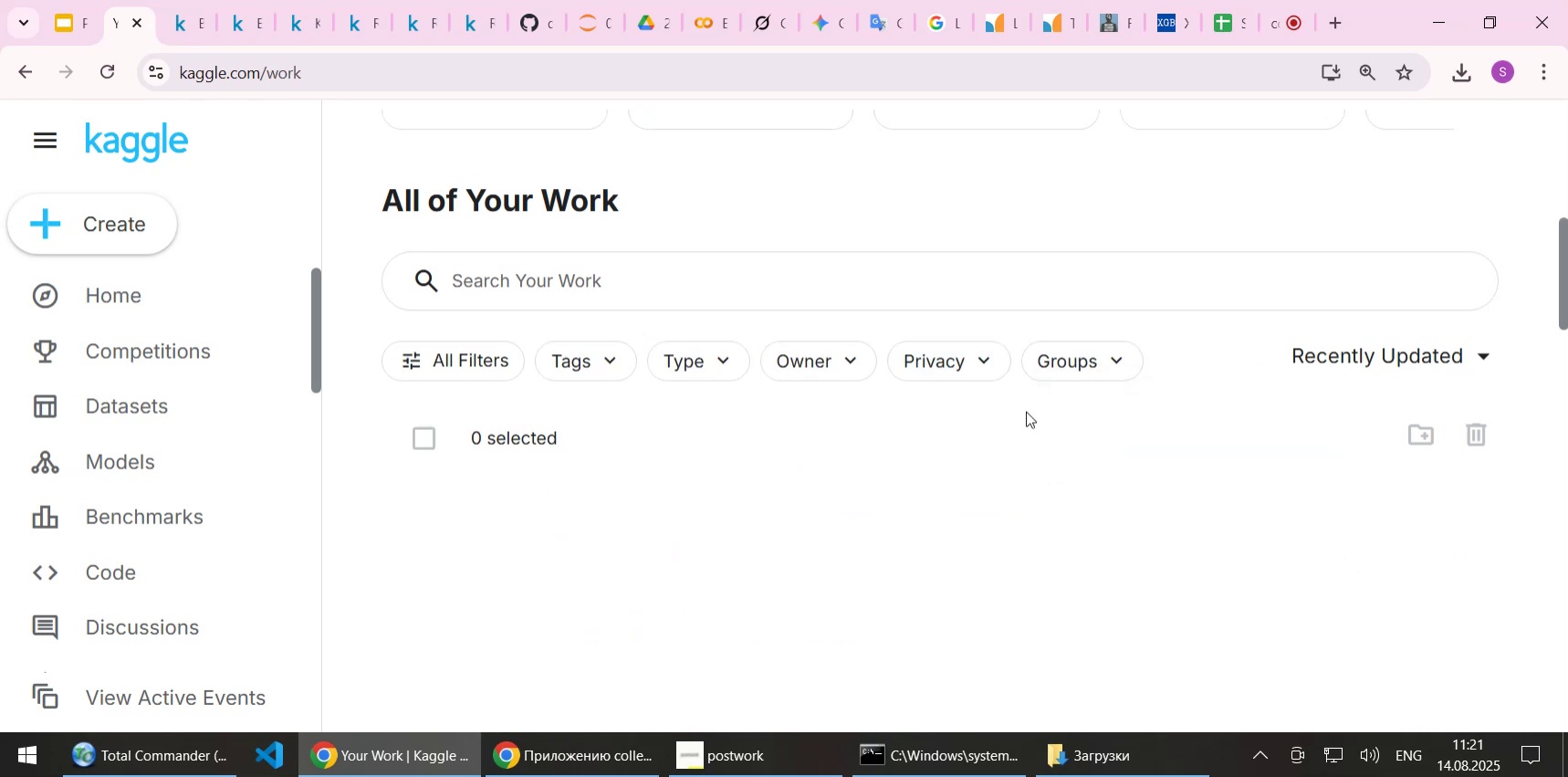 
scroll: coordinate [880, 345], scroll_direction: up, amount: 3.0
 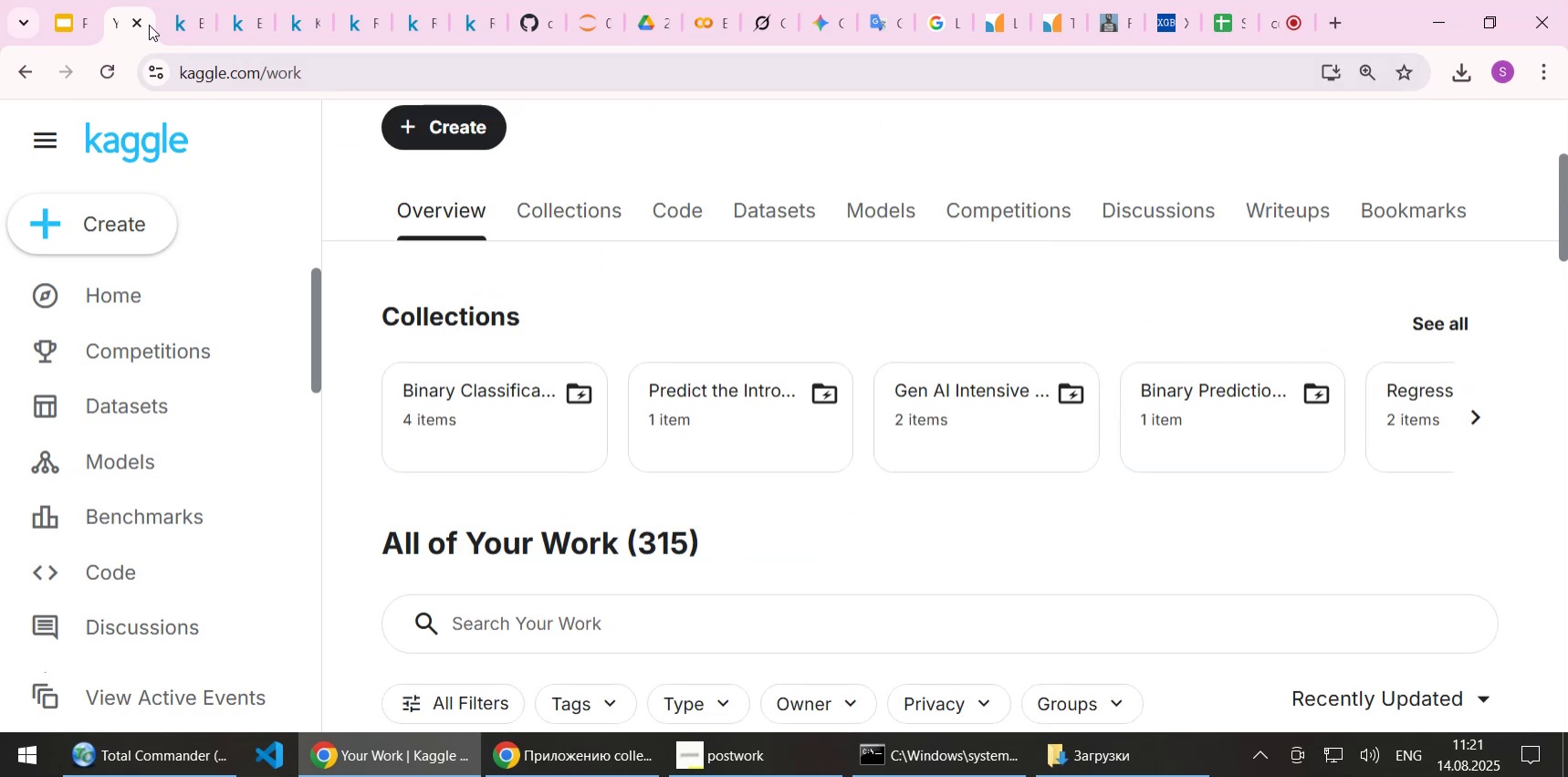 
left_click([138, 22])
 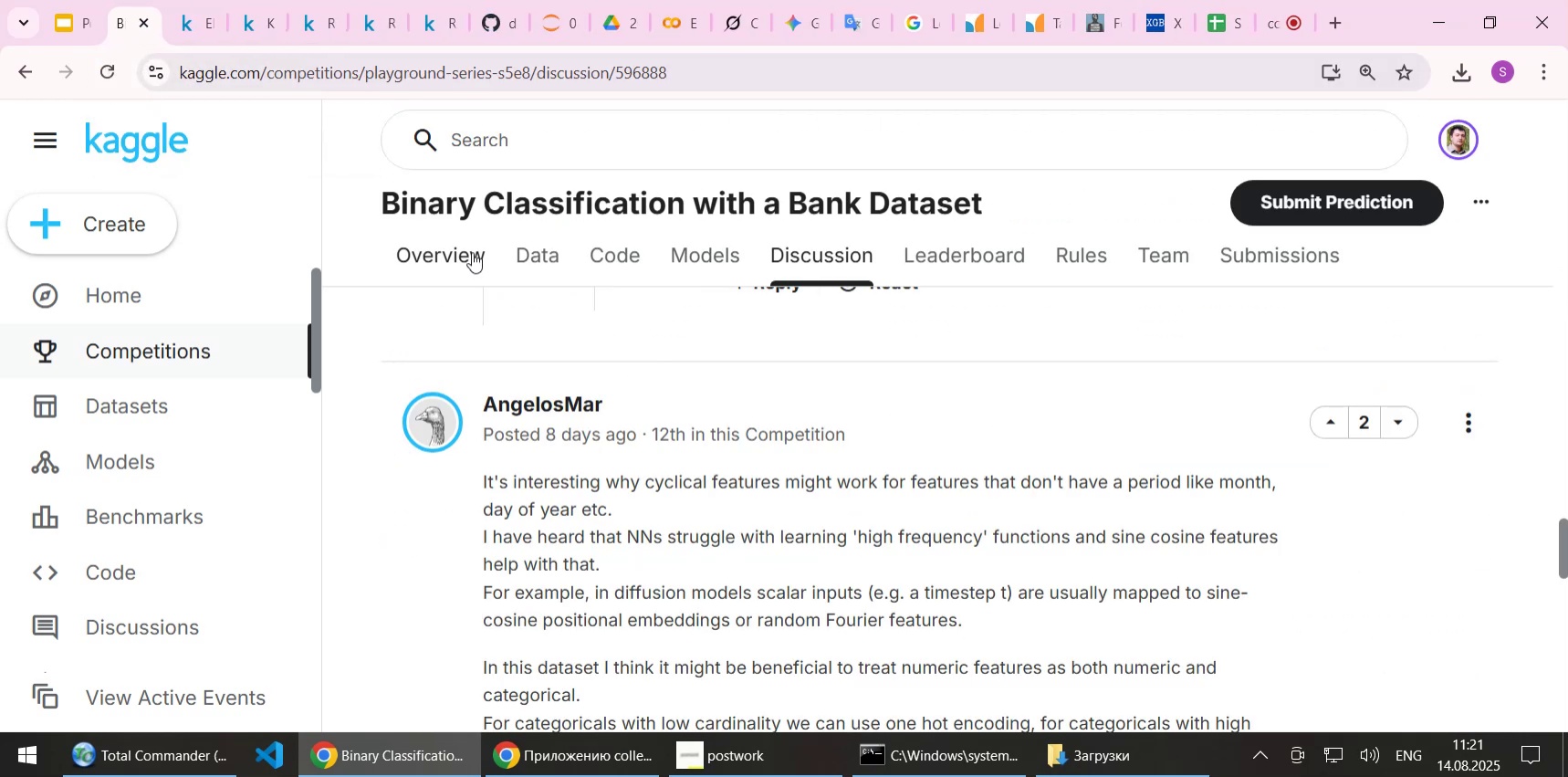 
scroll: coordinate [809, 320], scroll_direction: up, amount: 4.0
 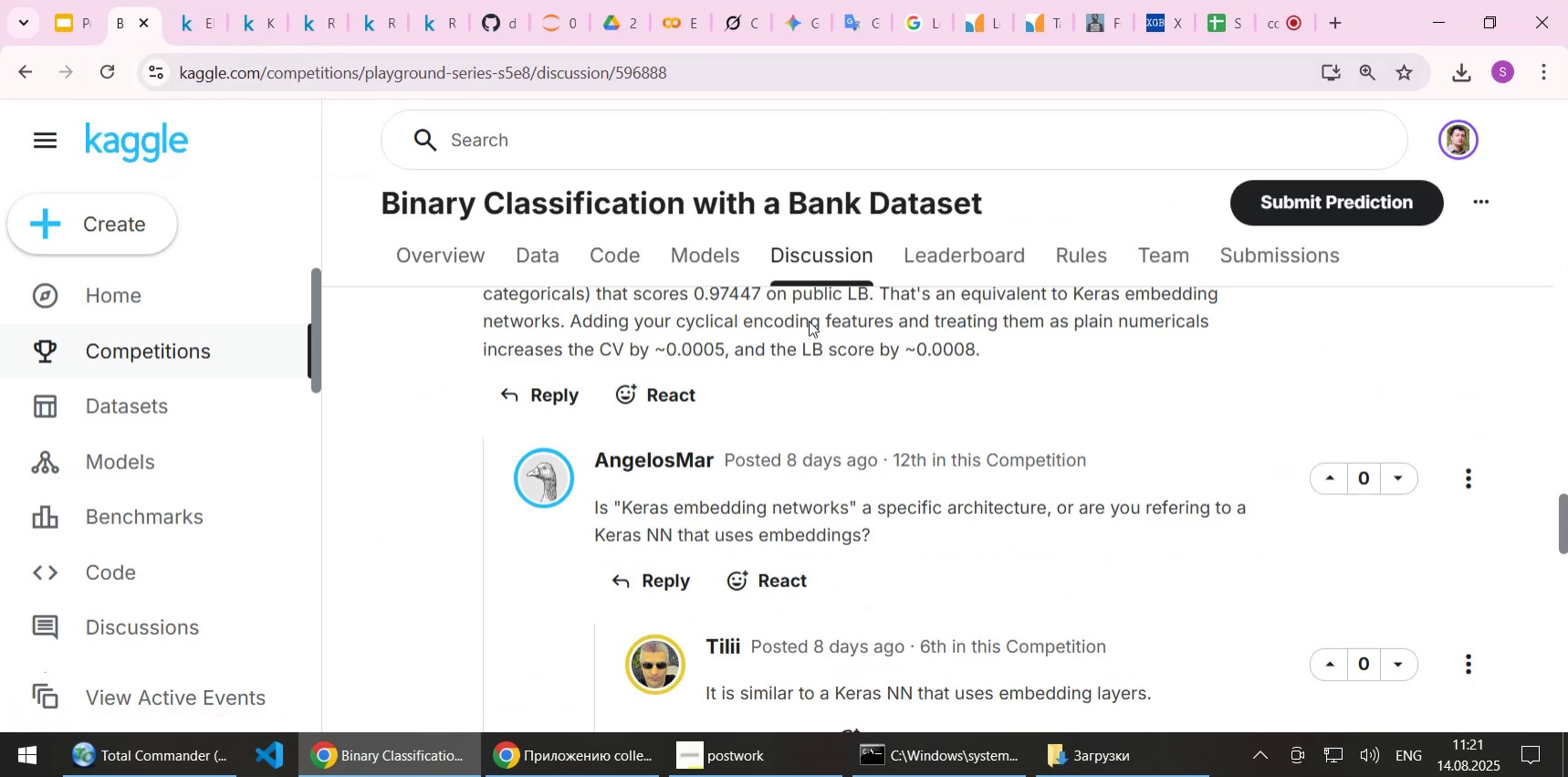 
scroll: coordinate [809, 320], scroll_direction: down, amount: 2.0
 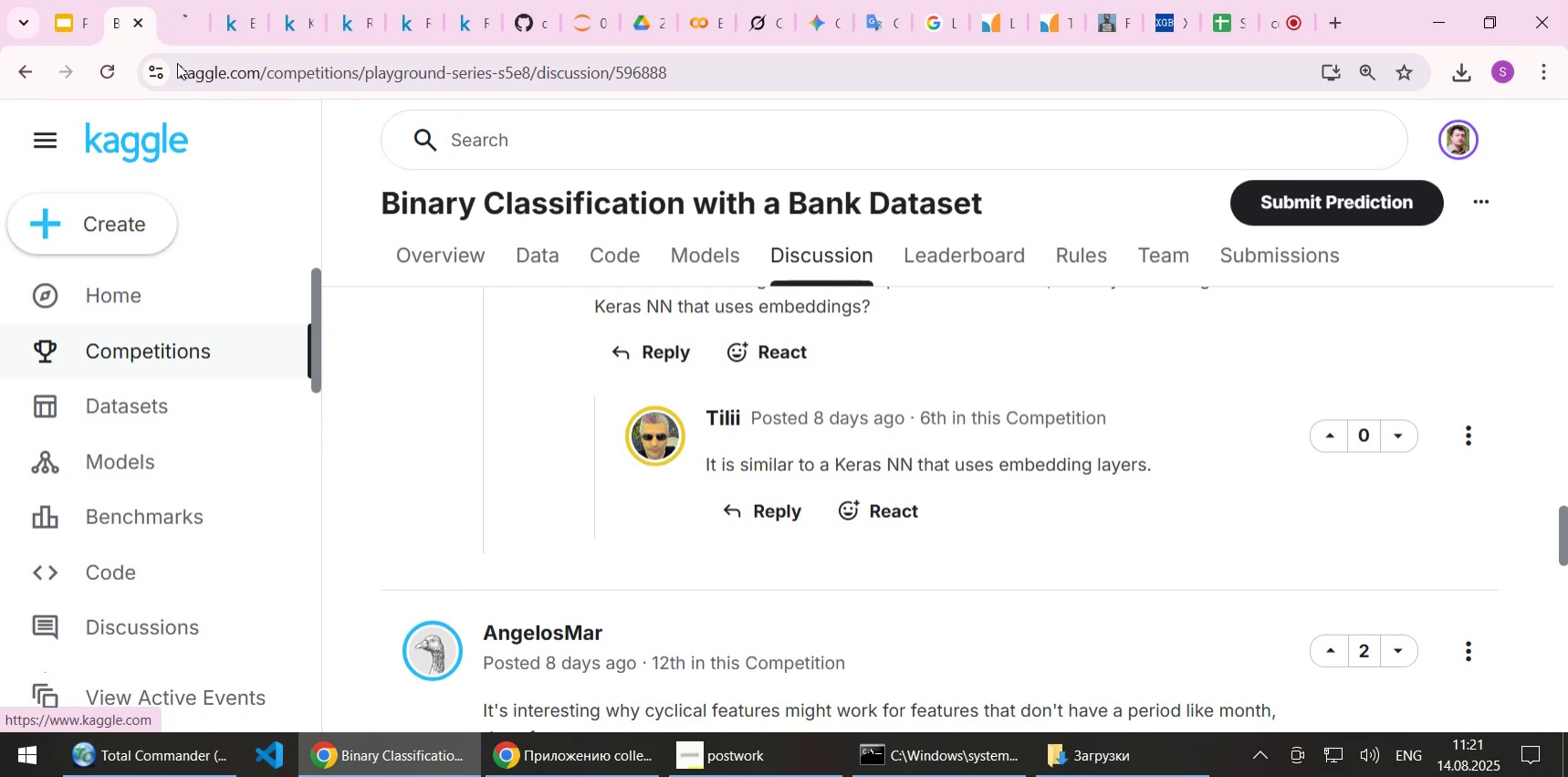 
left_click_drag(start_coordinate=[172, 24], to_coordinate=[118, 22])
 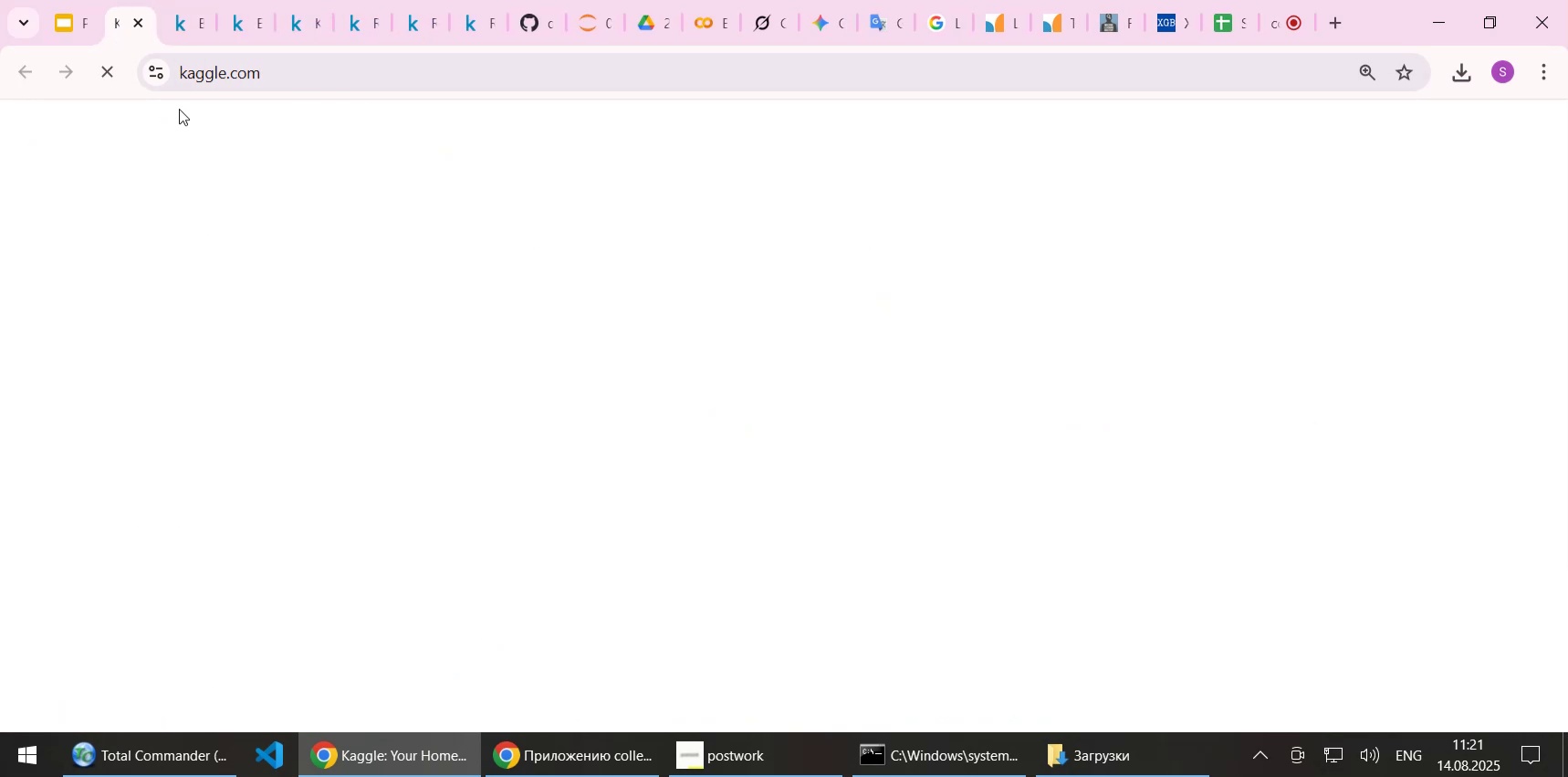 
mouse_move([268, 299])
 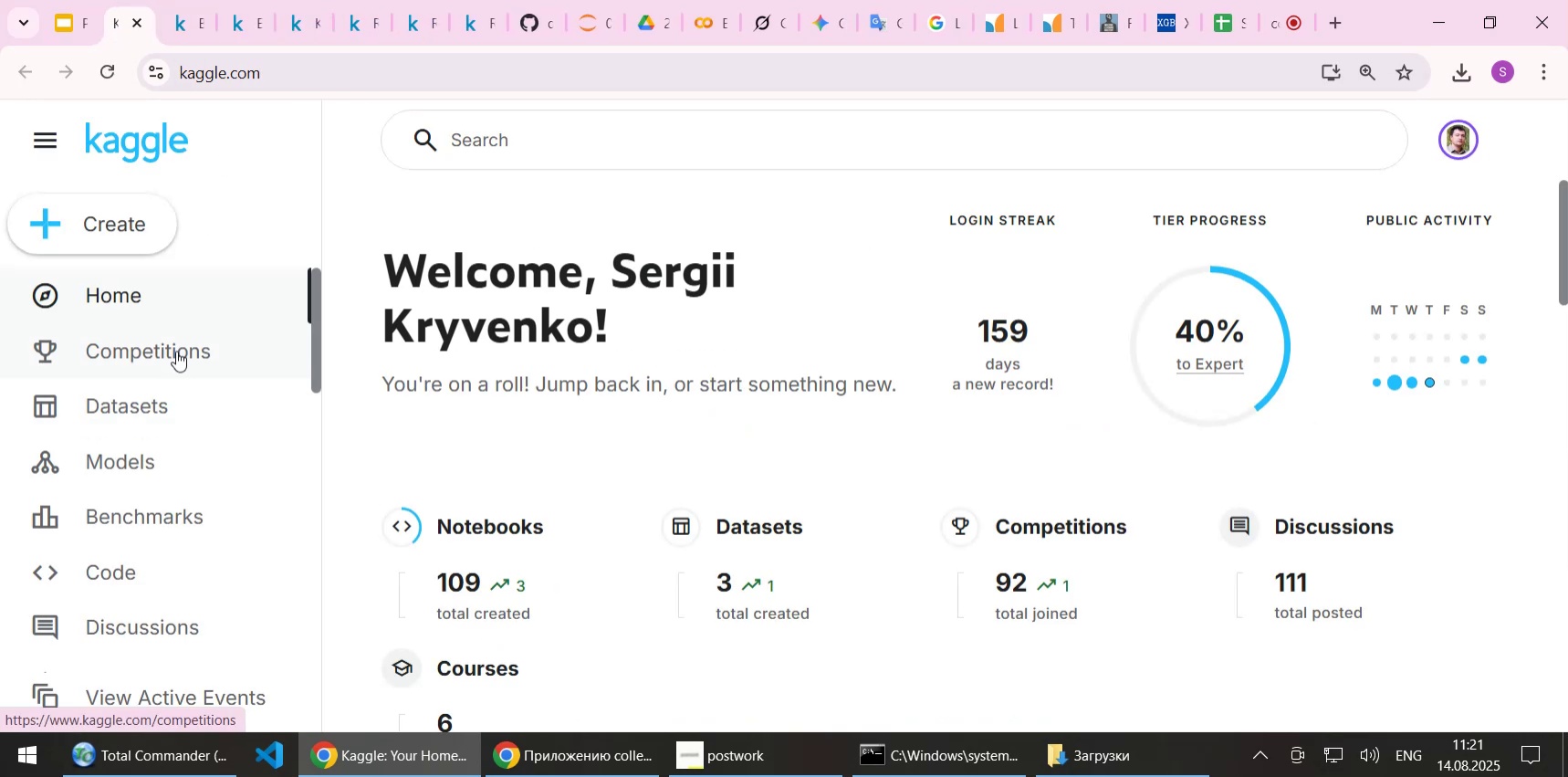 
left_click([174, 350])
 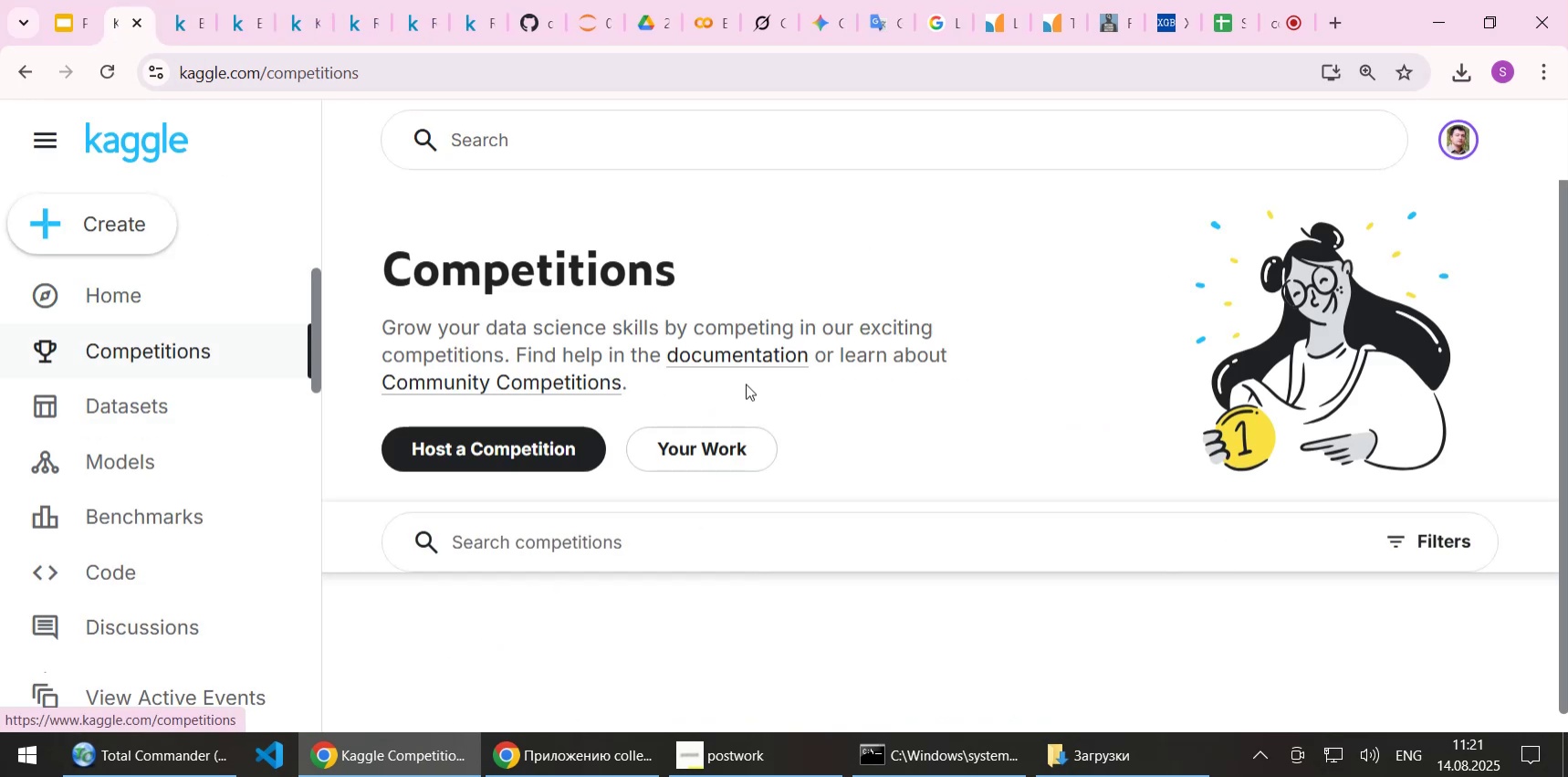 
scroll: coordinate [829, 286], scroll_direction: down, amount: 10.0
 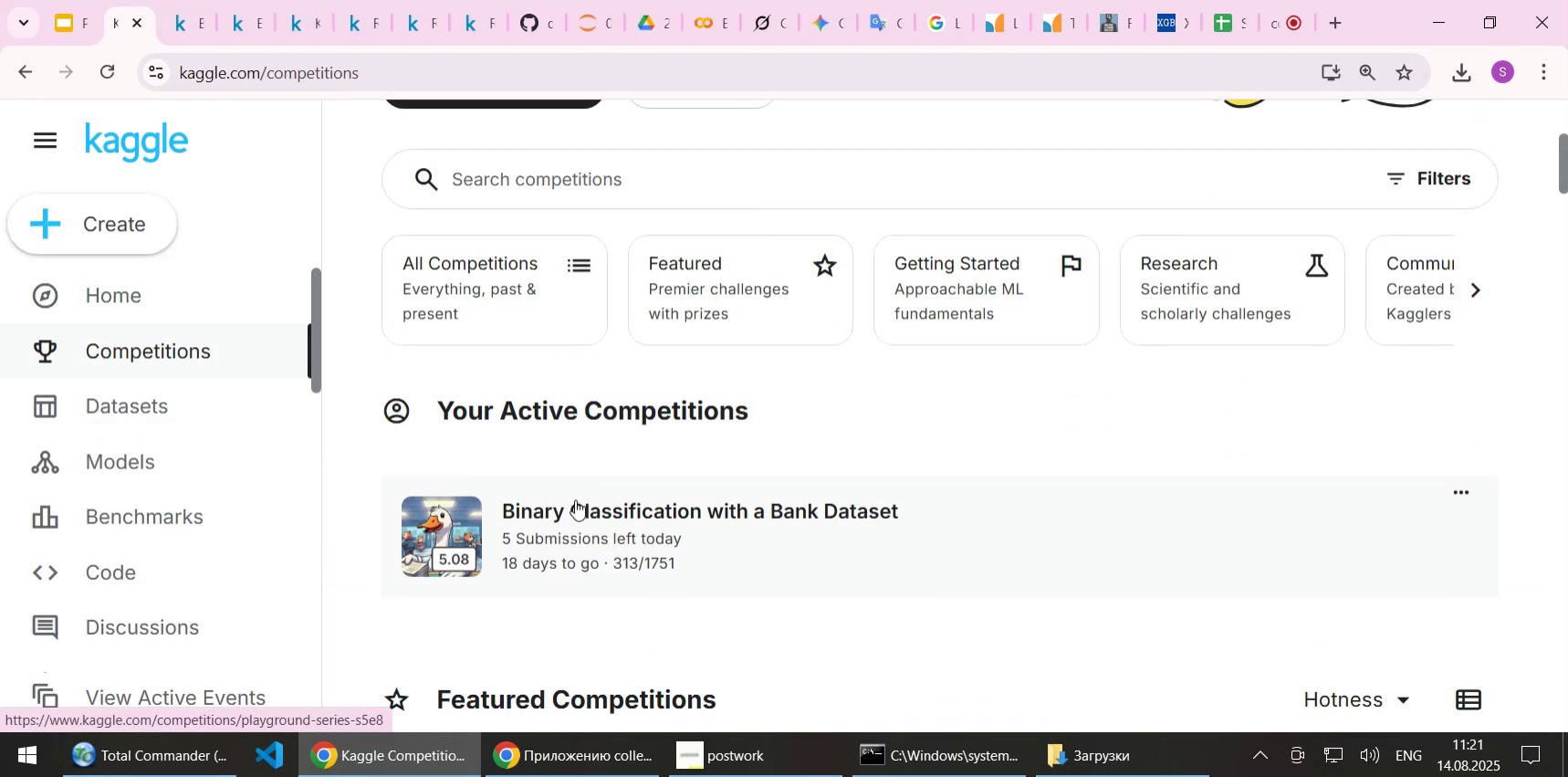 
left_click([573, 513])
 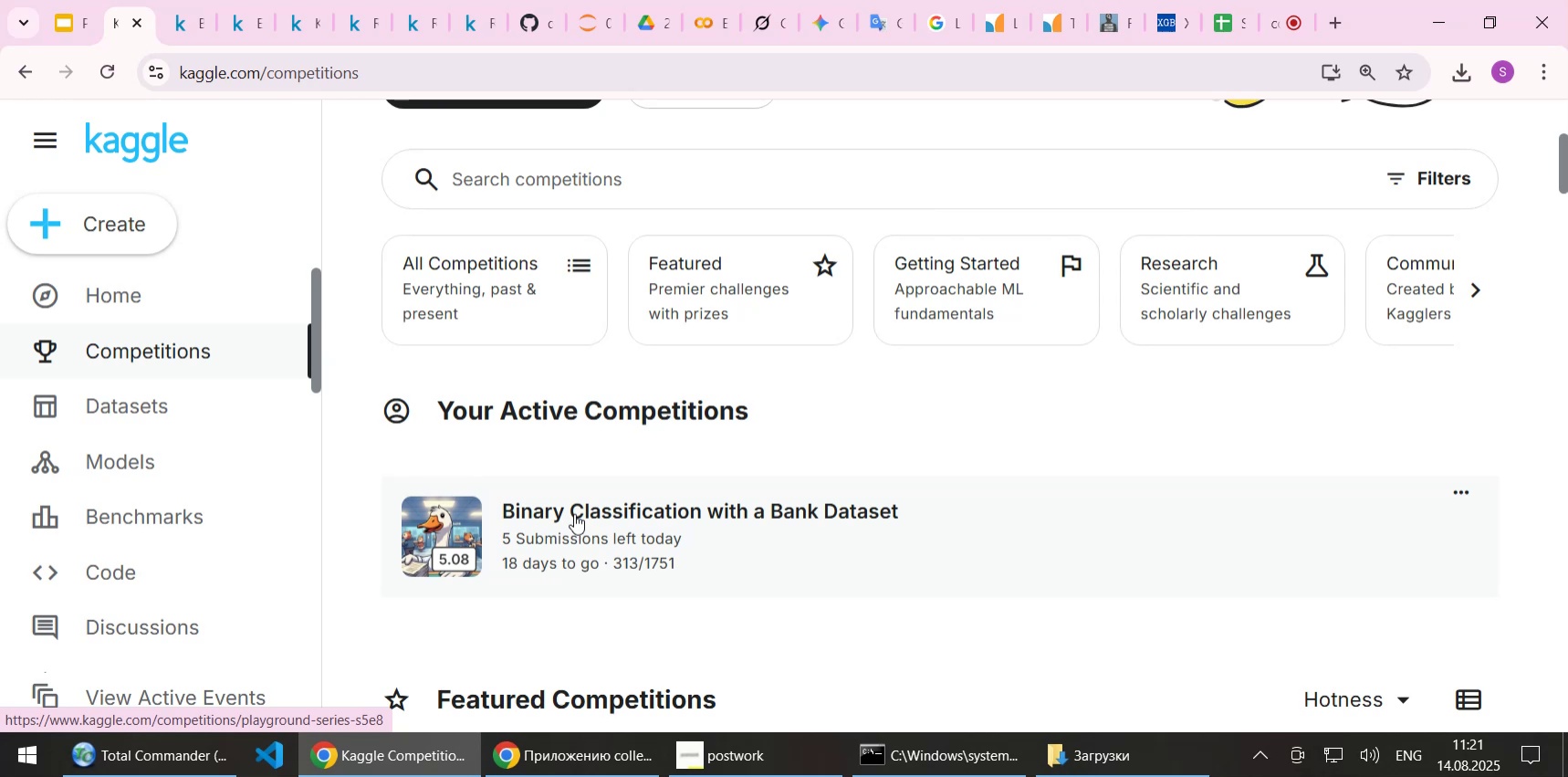 
mouse_move([793, 501])
 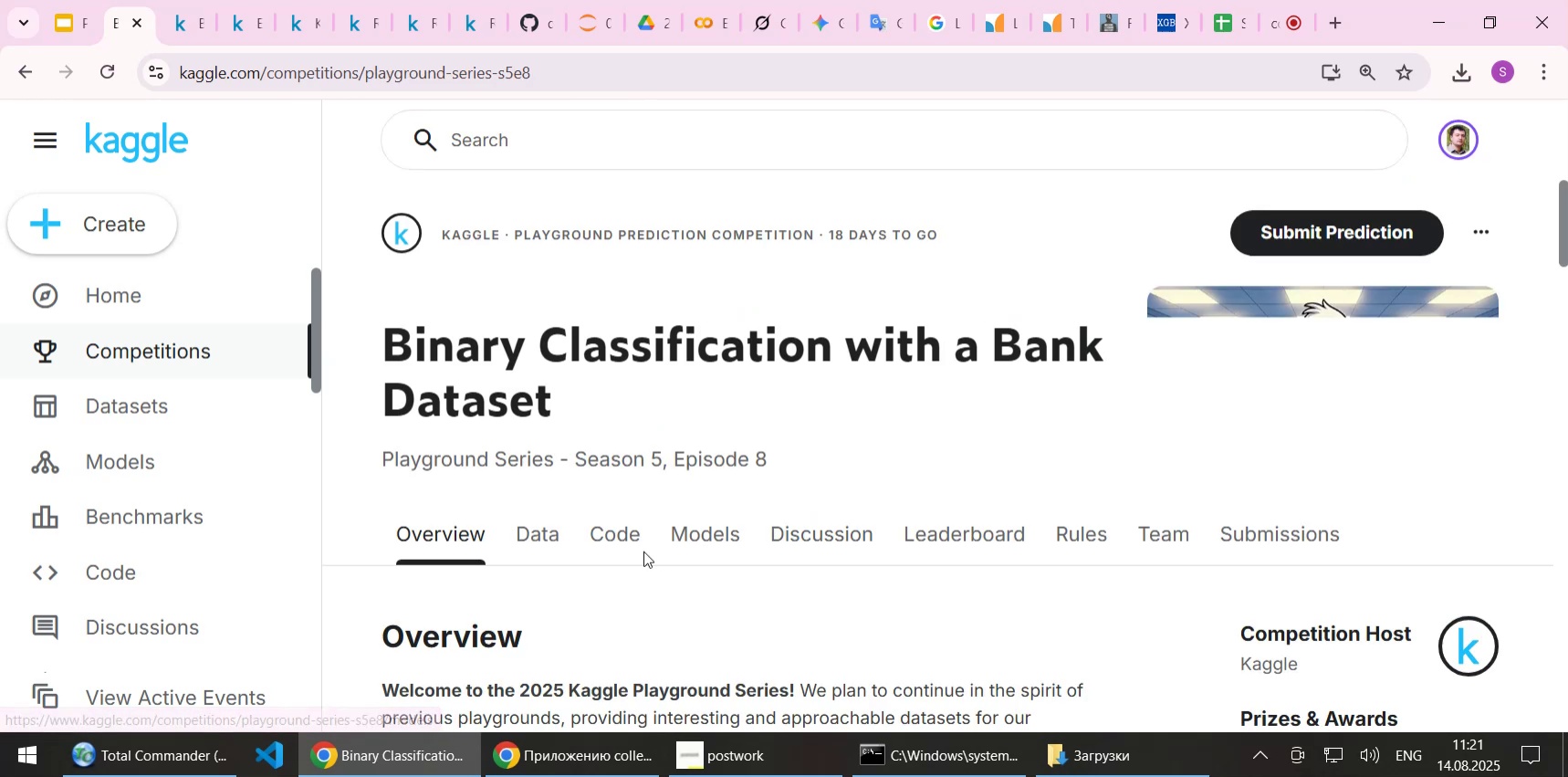 
left_click([622, 541])
 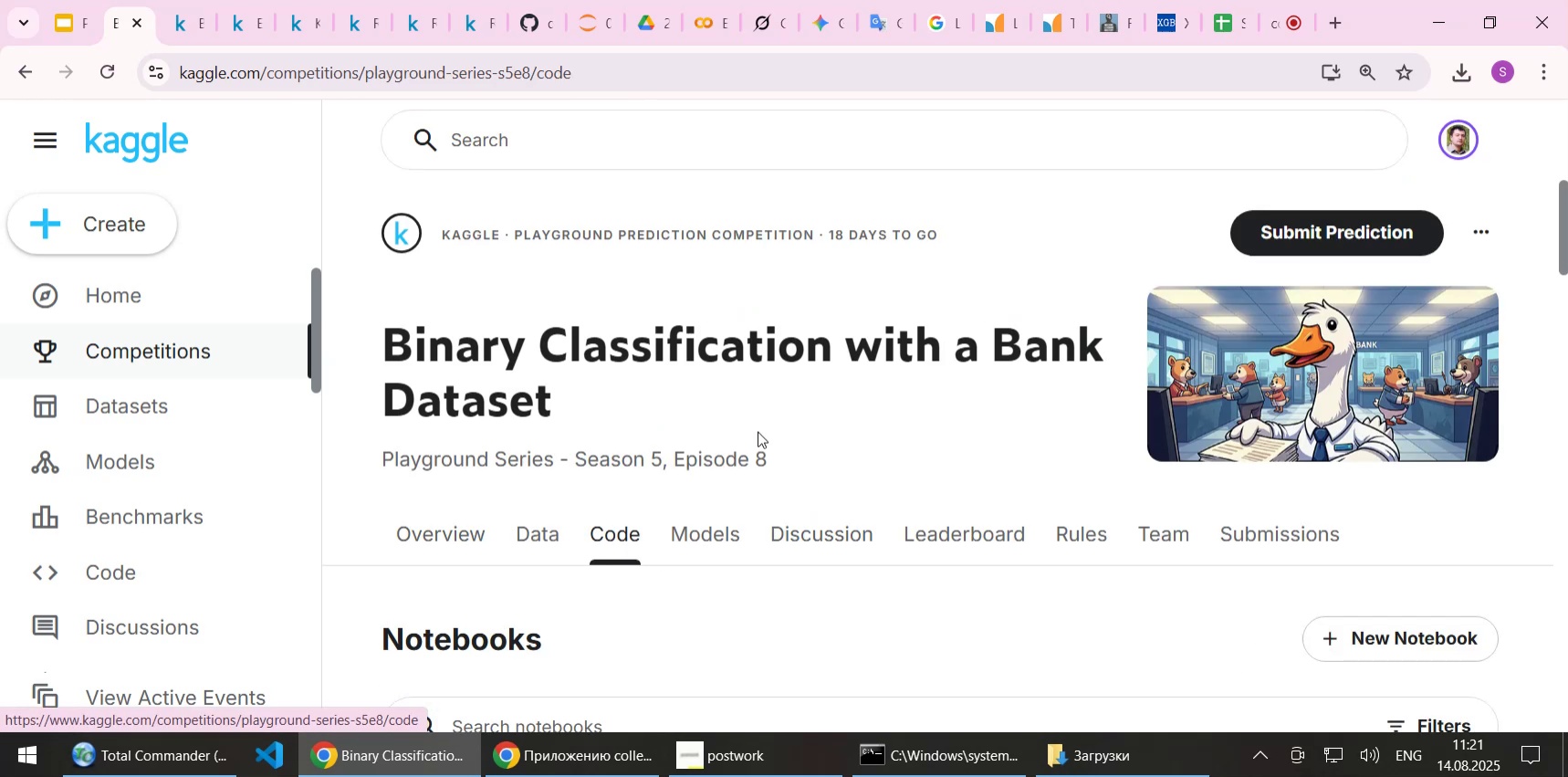 
scroll: coordinate [758, 431], scroll_direction: down, amount: 4.0
 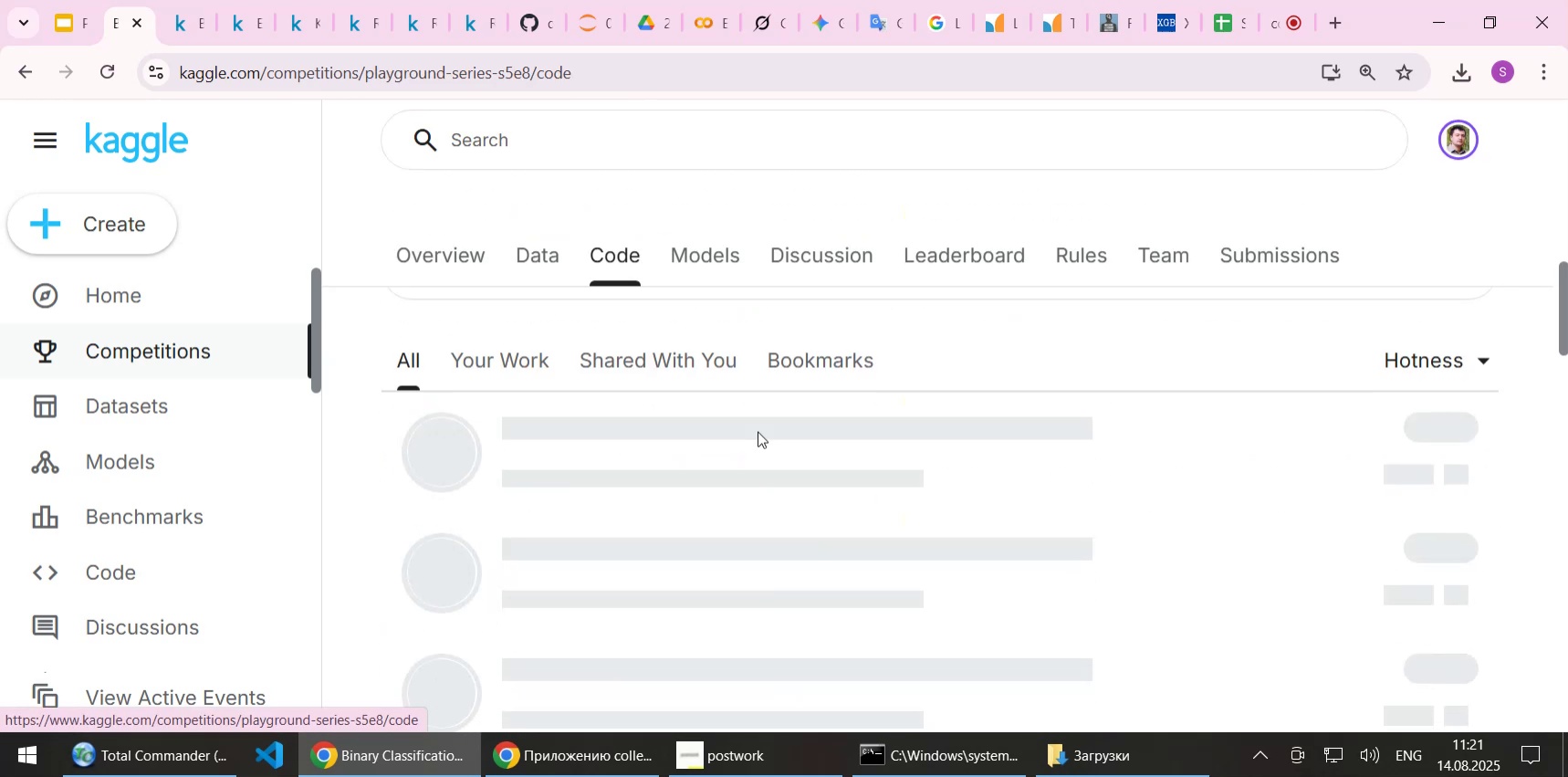 
mouse_move([796, 400])
 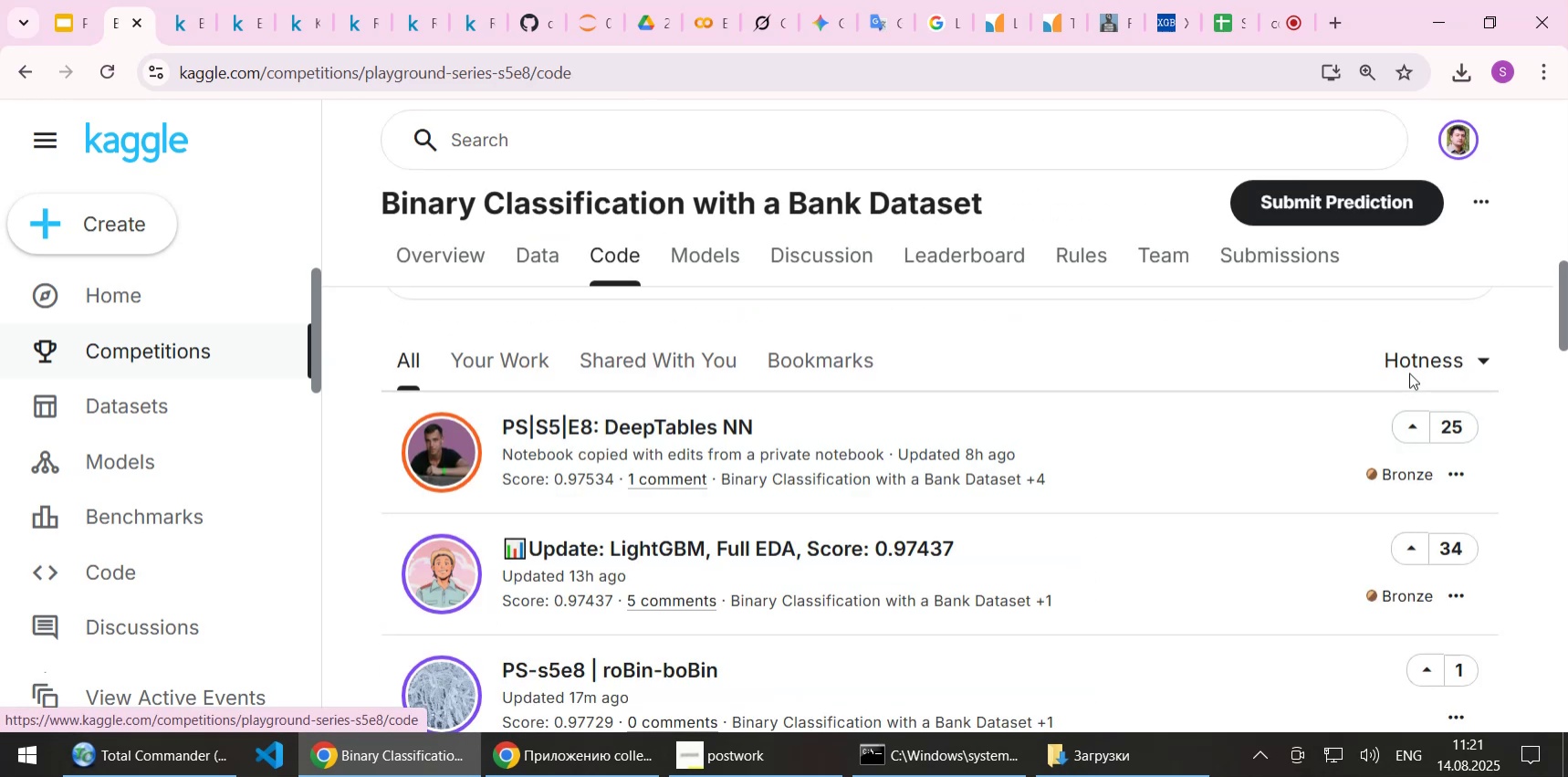 
left_click([1414, 372])
 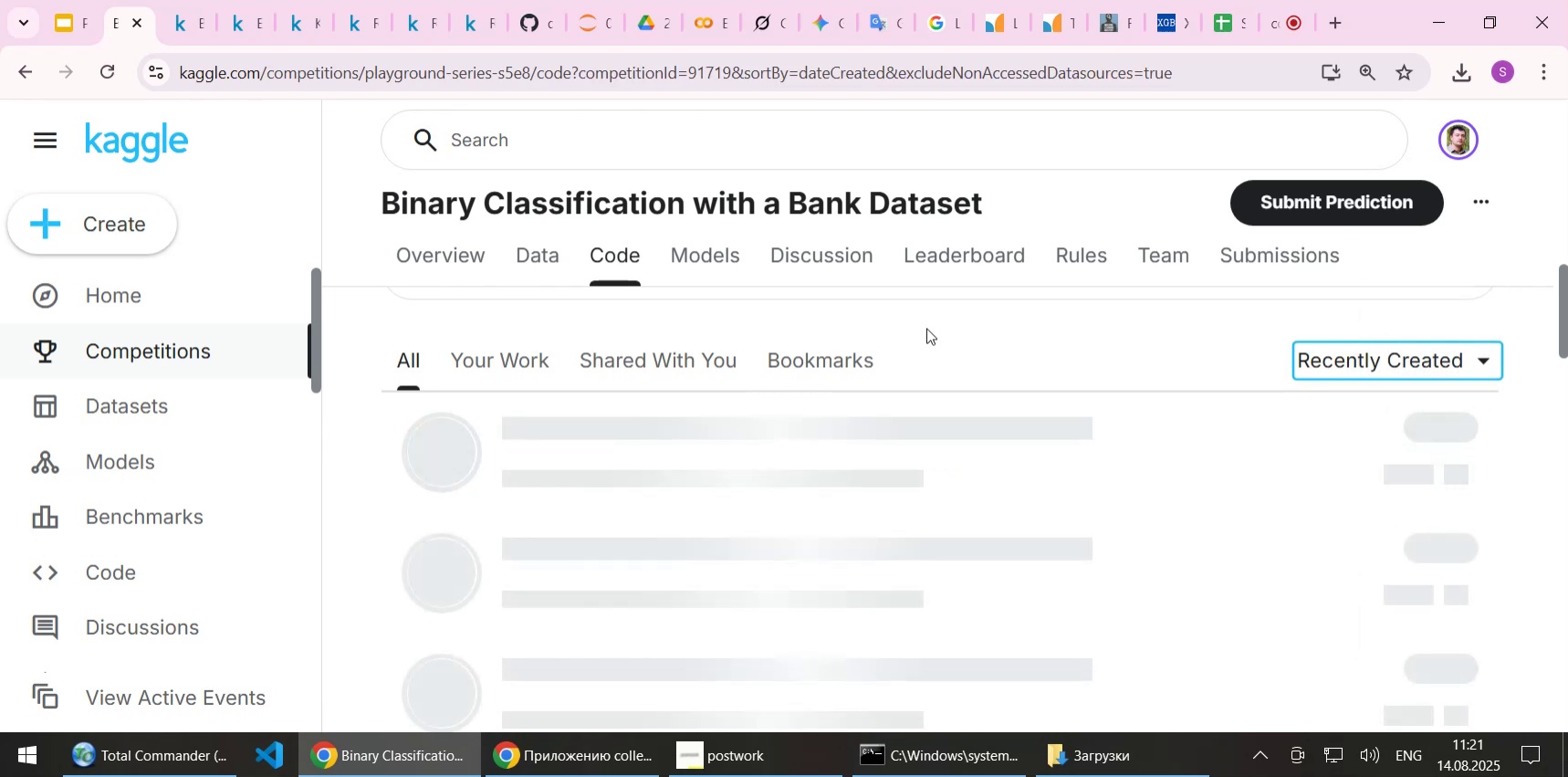 
scroll: coordinate [921, 407], scroll_direction: down, amount: 5.0
 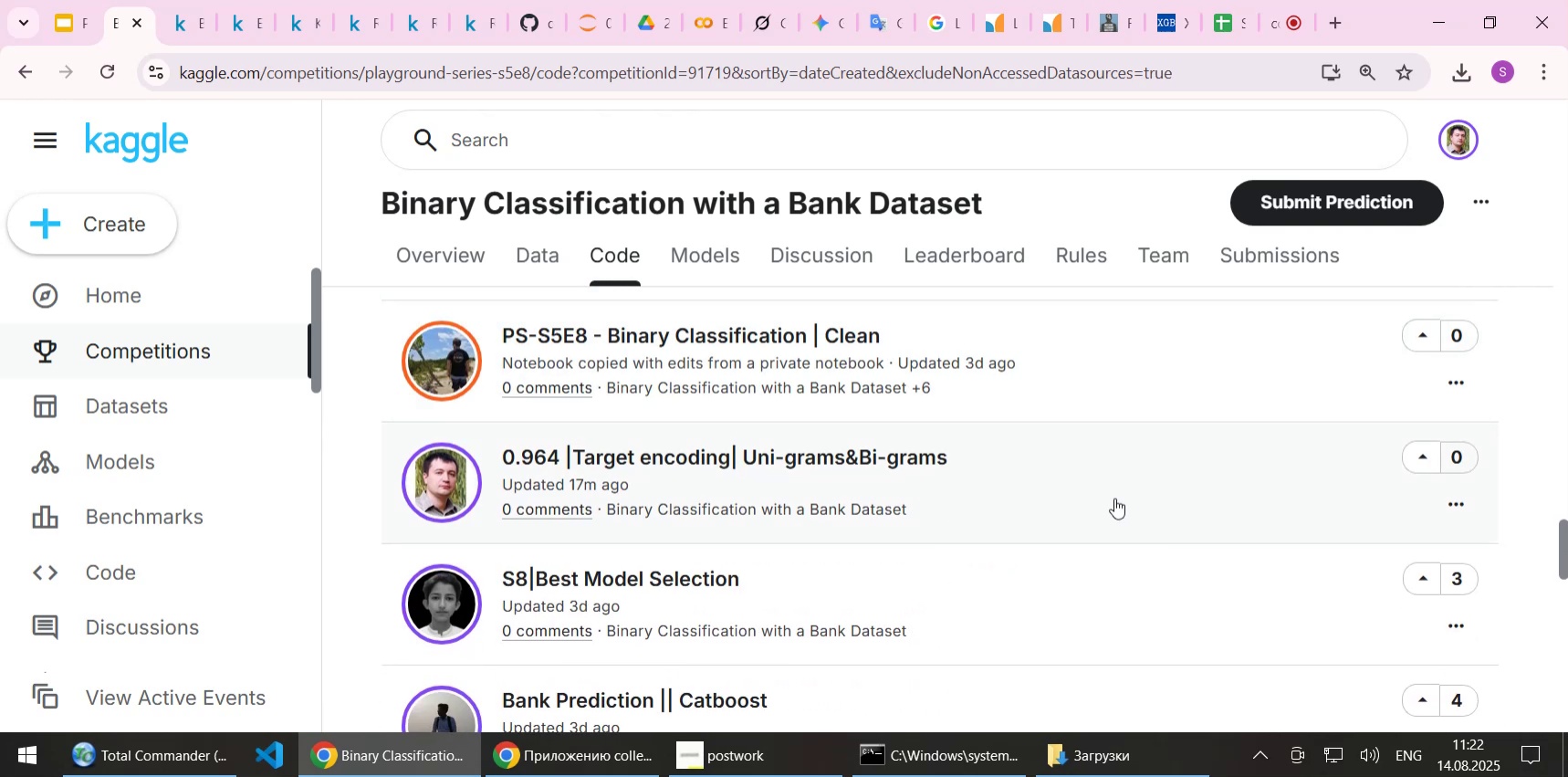 
wait(11.16)
 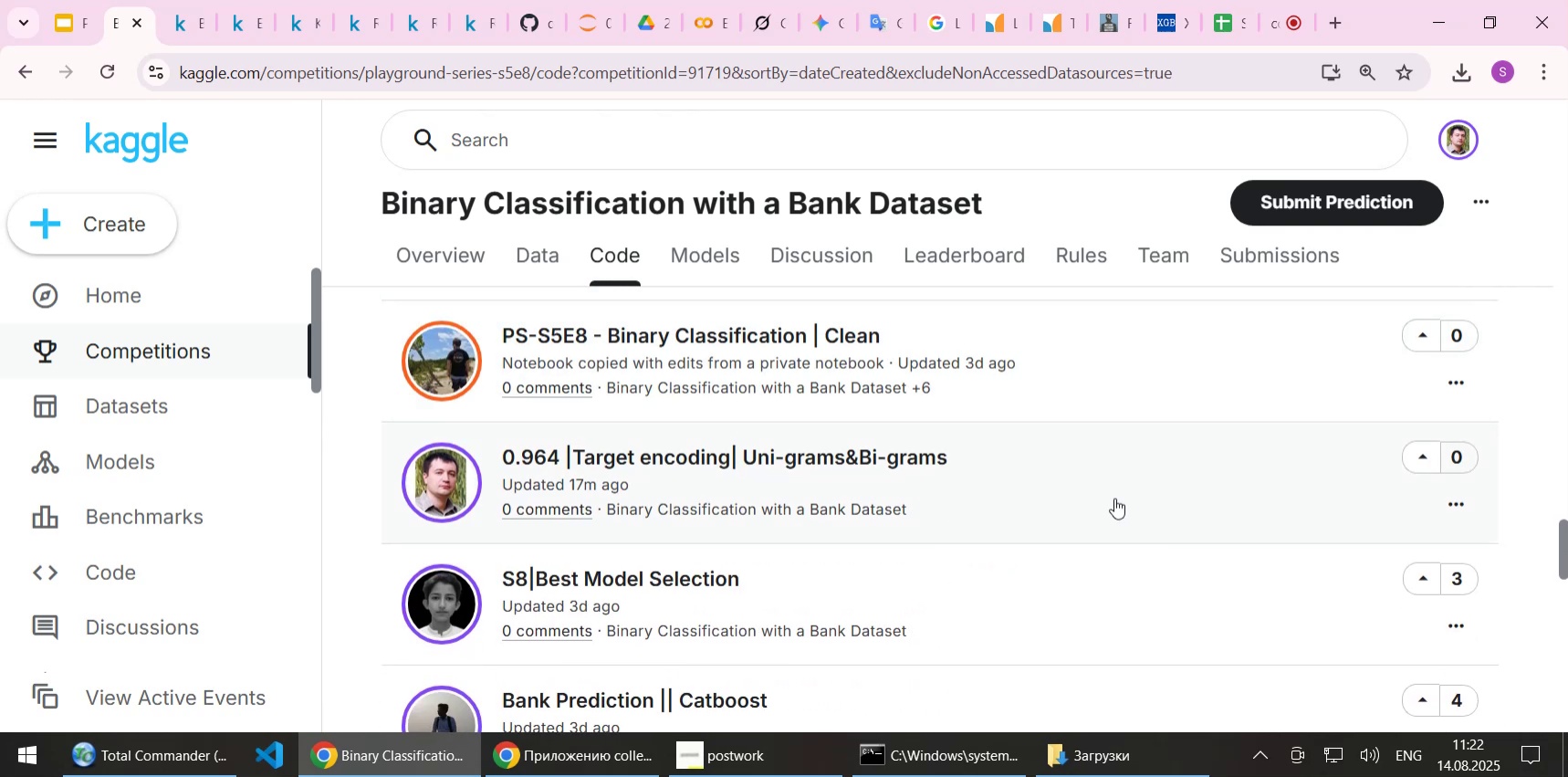 
scroll: coordinate [1076, 498], scroll_direction: up, amount: 1.0
 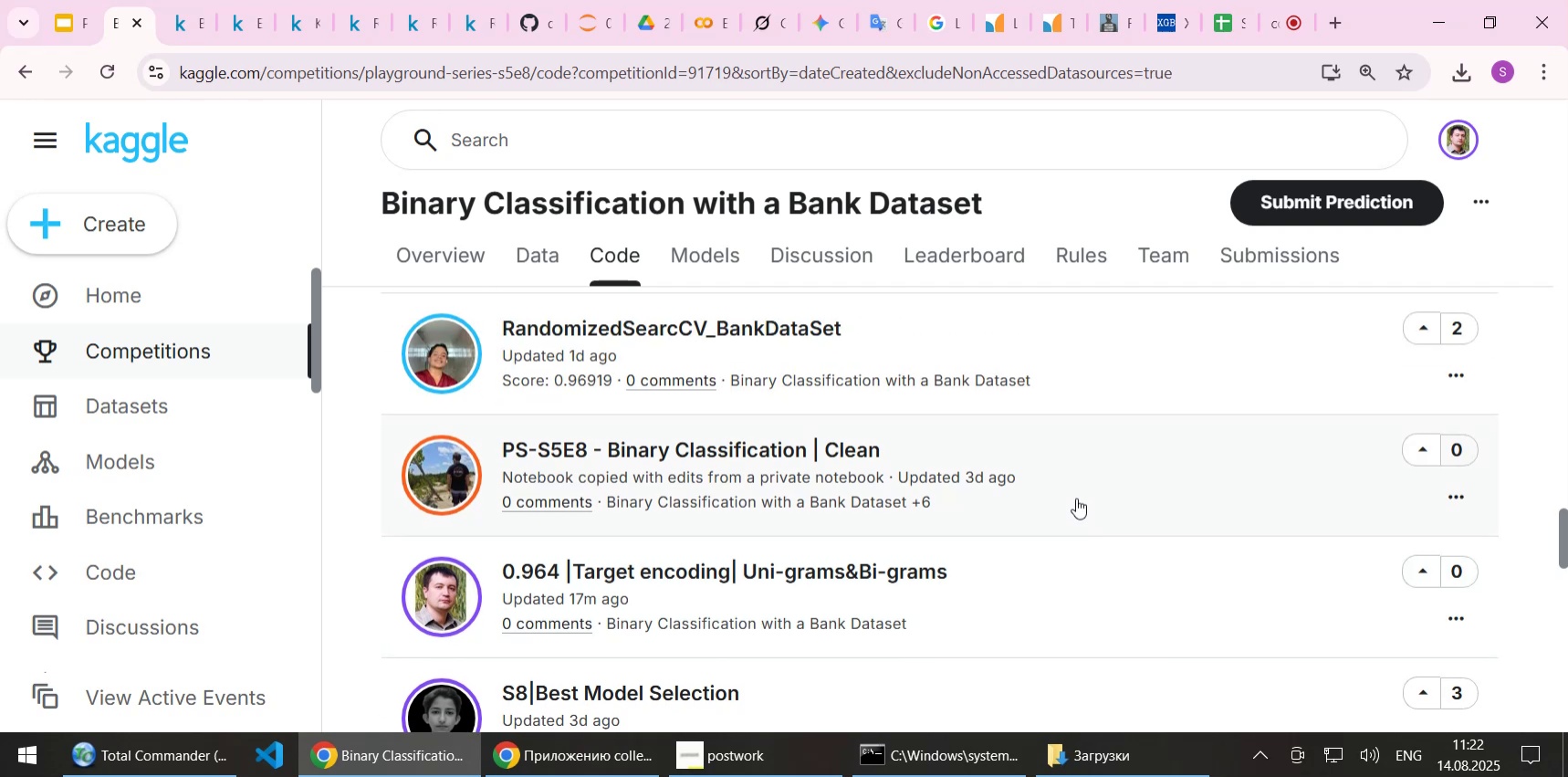 
wait(6.76)
 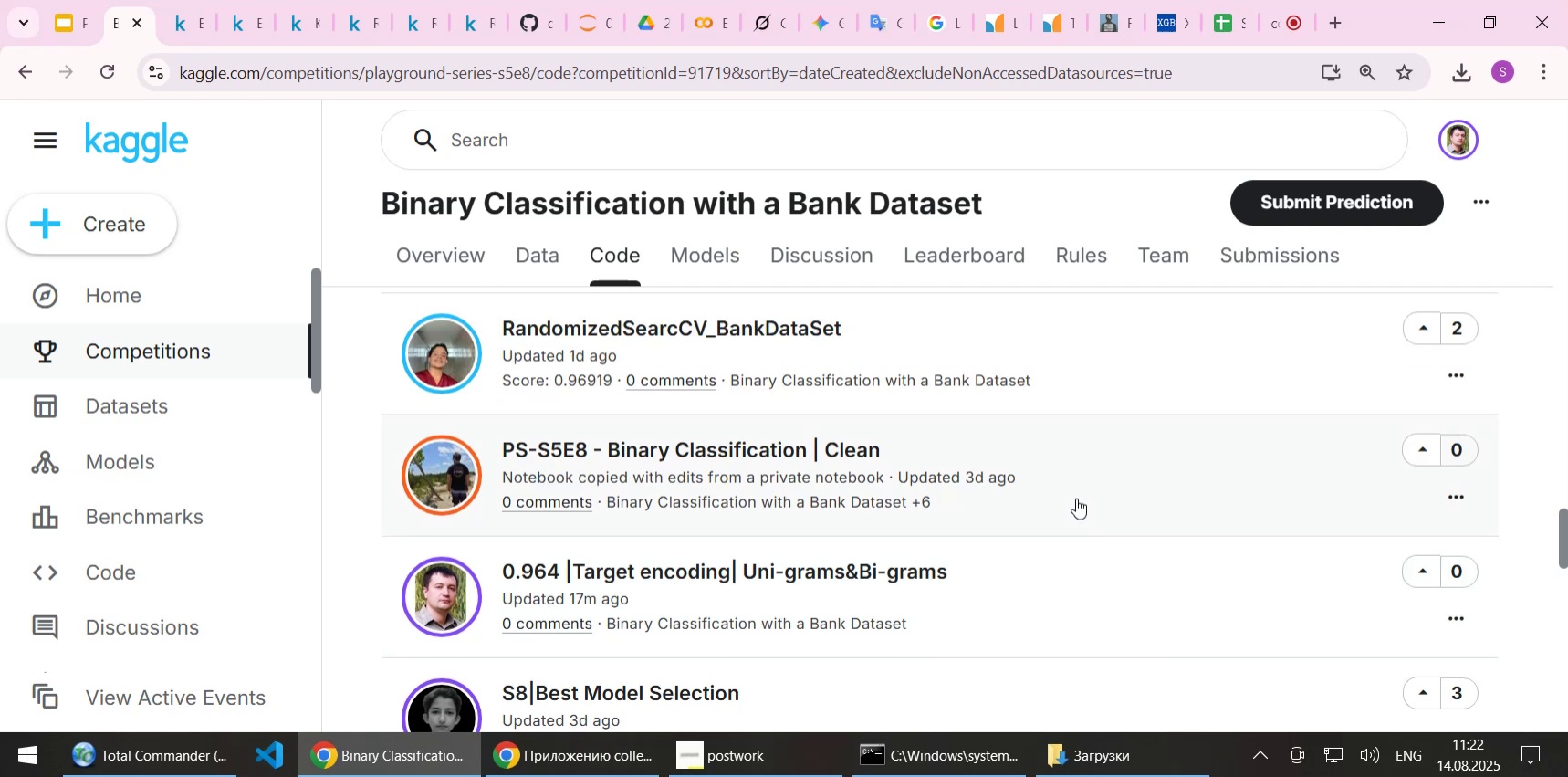 
scroll: coordinate [1076, 498], scroll_direction: up, amount: 1.0
 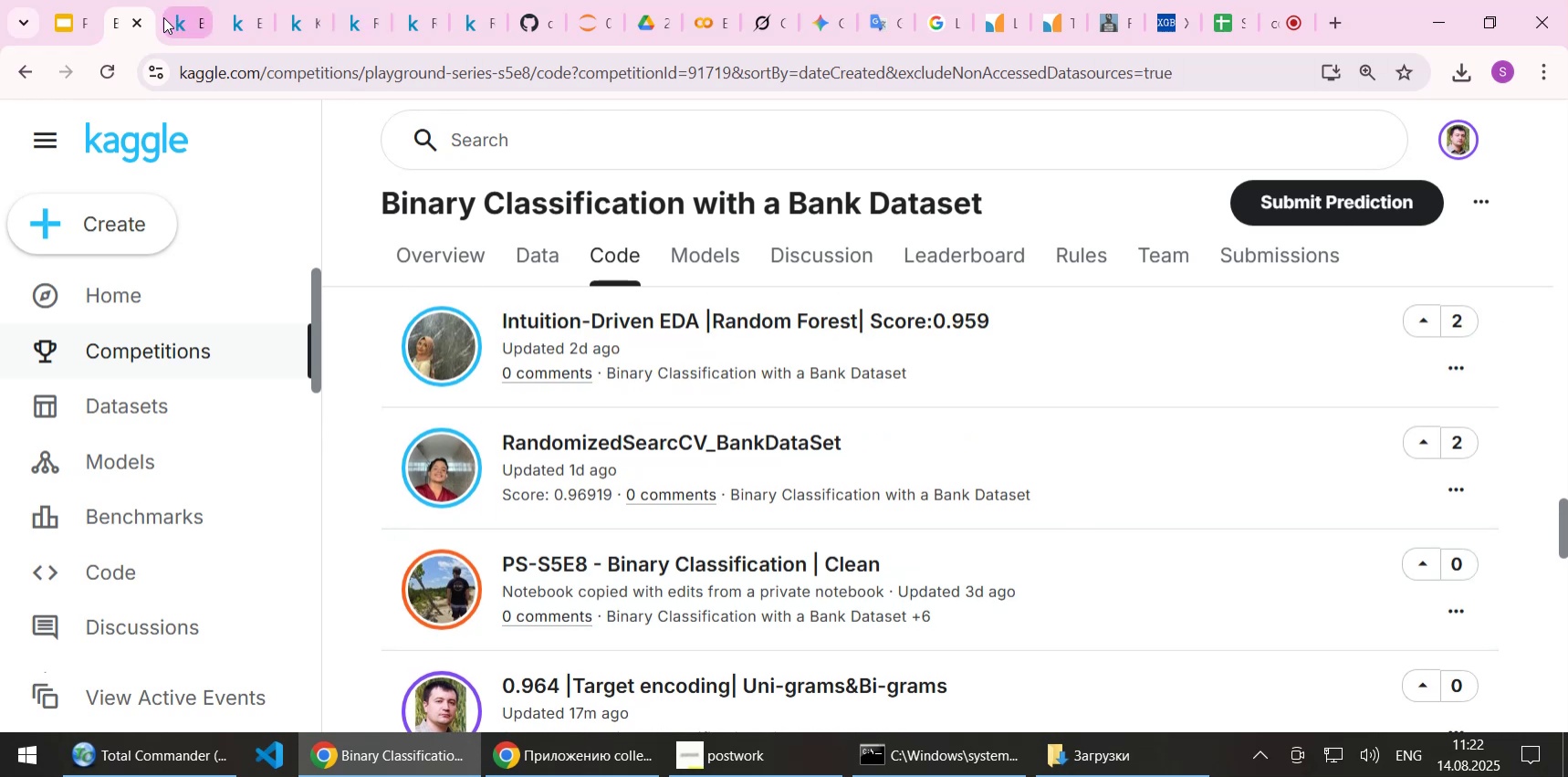 
left_click([133, 22])
 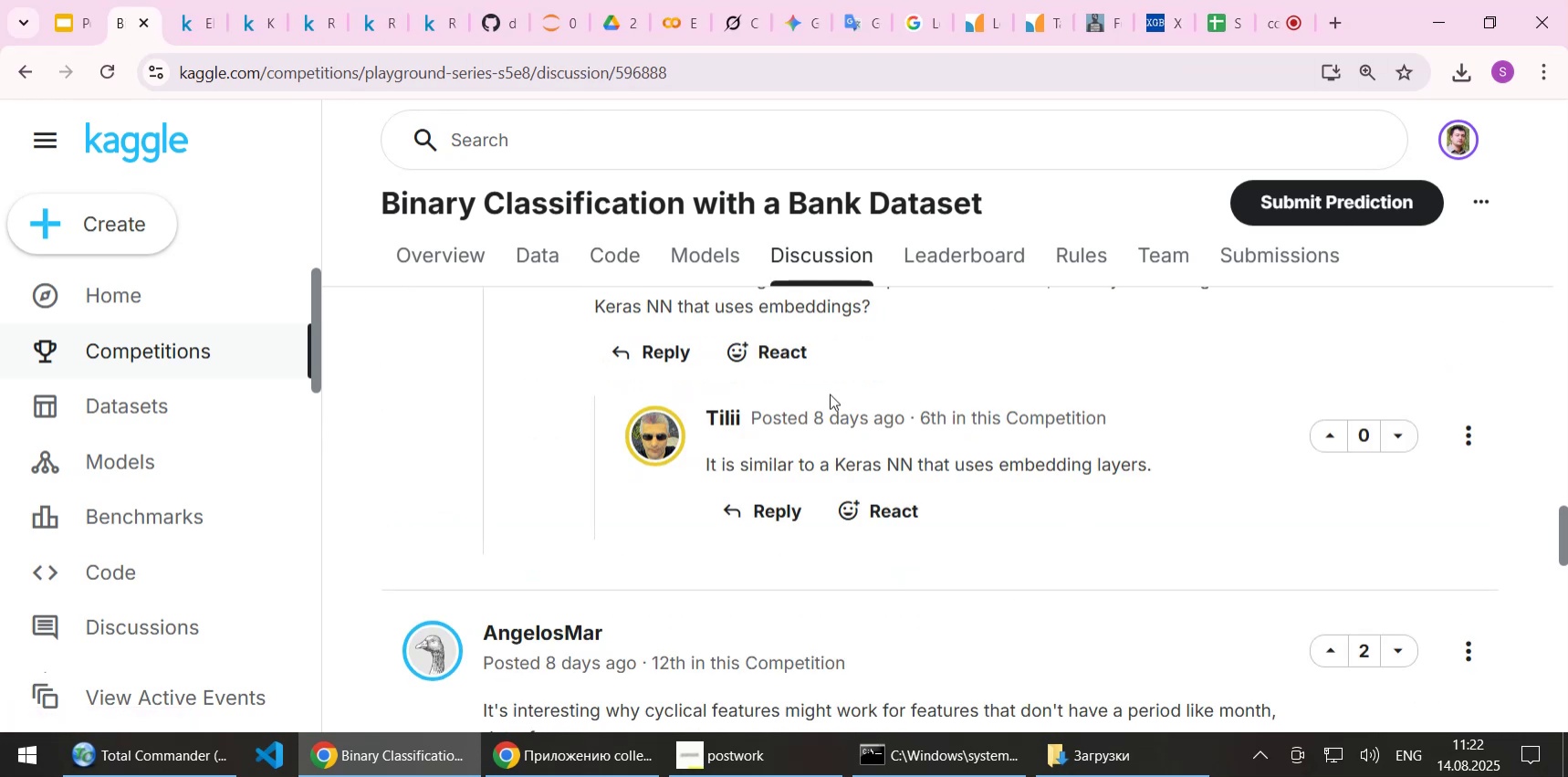 
scroll: coordinate [782, 493], scroll_direction: down, amount: 3.0
 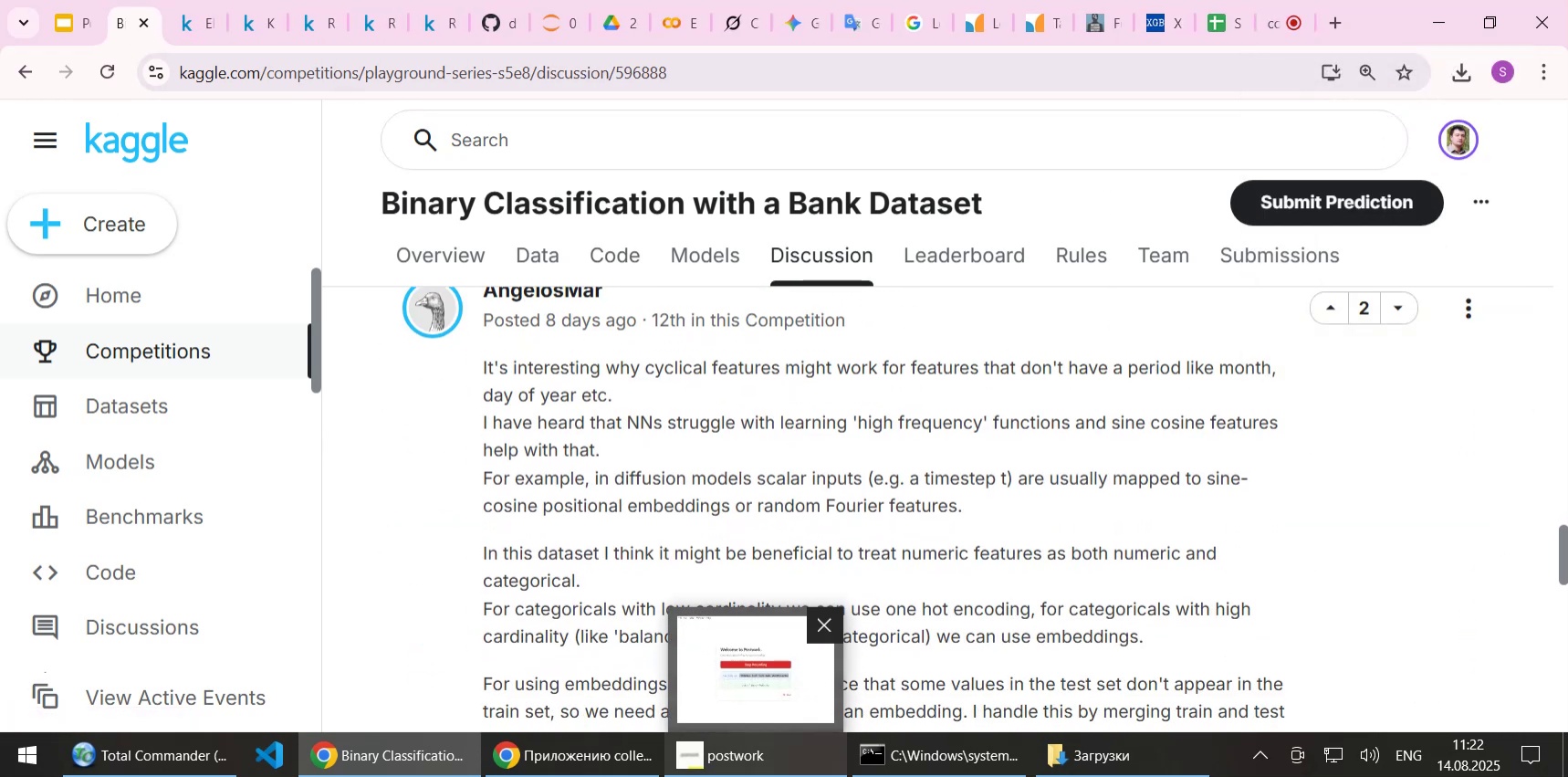 